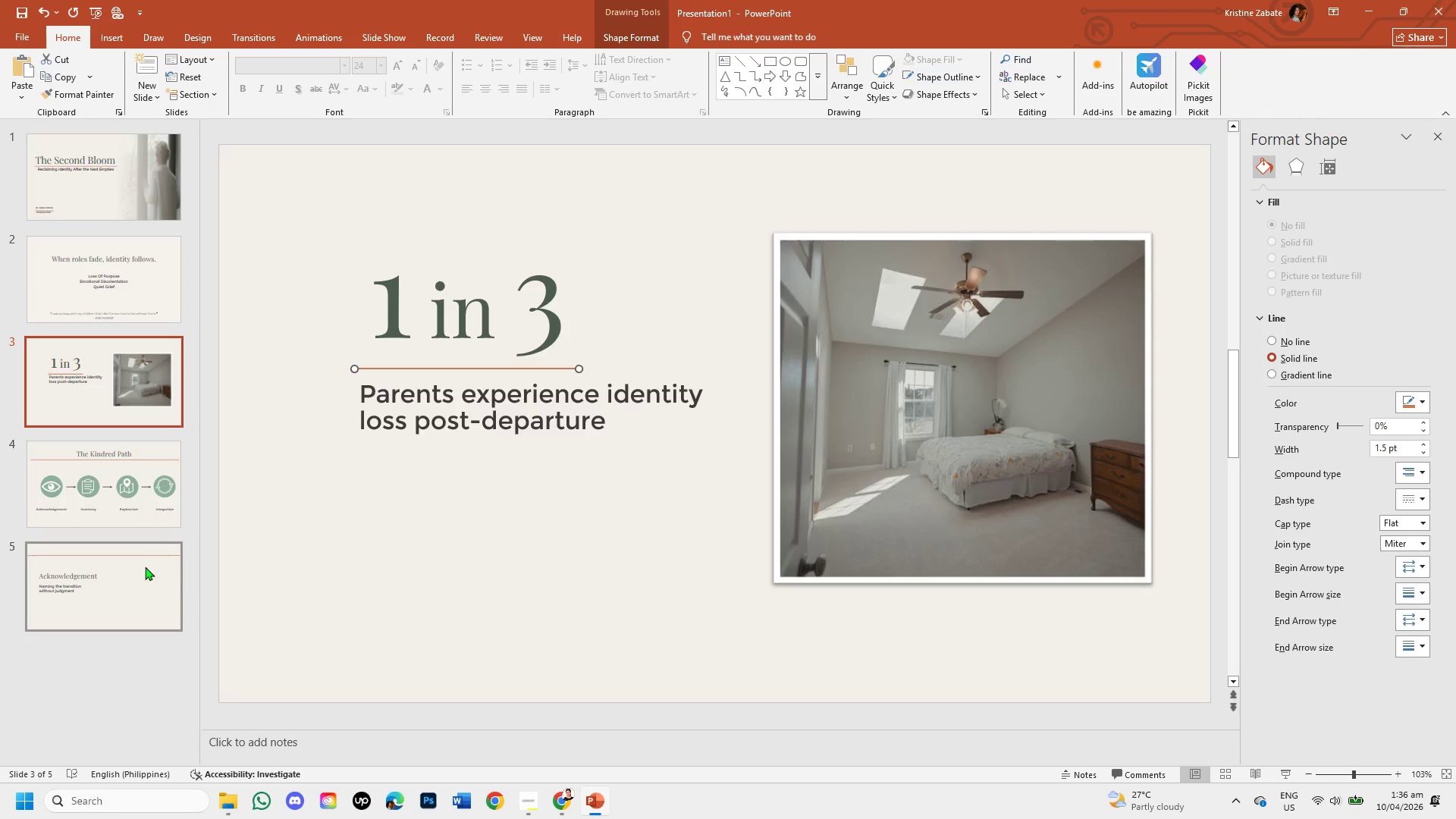 
left_click([135, 569])
 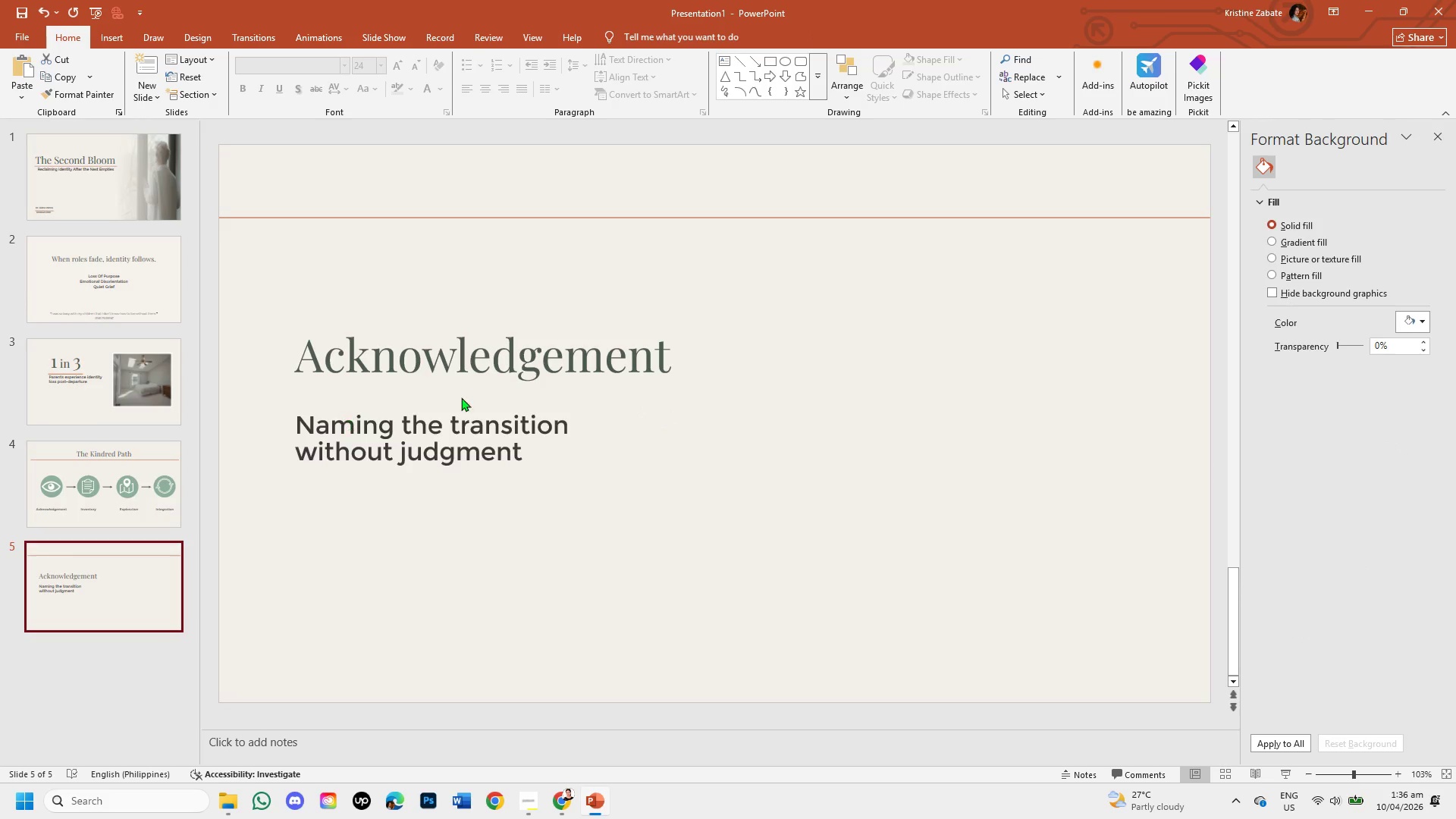 
key(Control+V)
 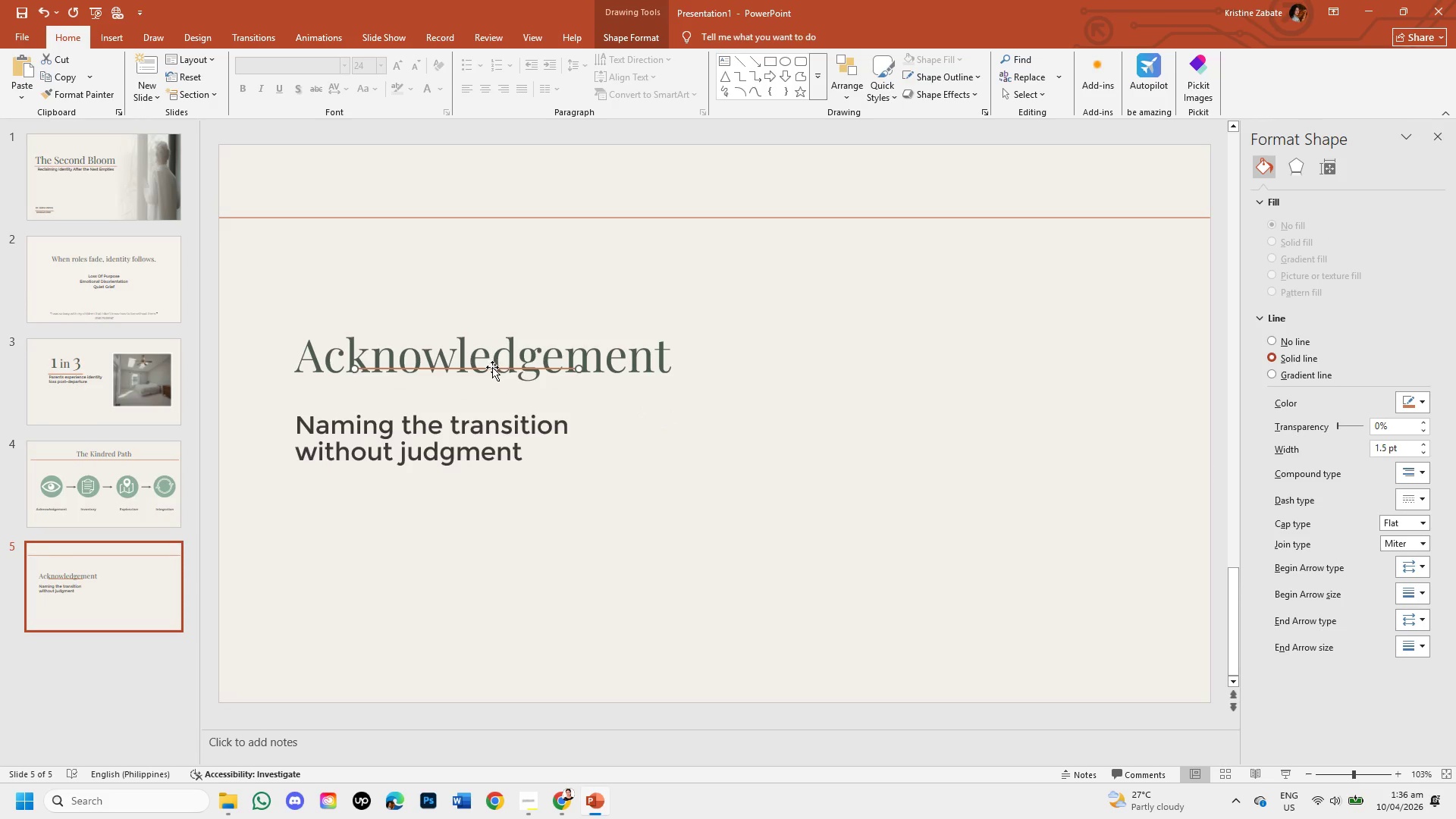 
left_click_drag(start_coordinate=[492, 367], to_coordinate=[435, 398])
 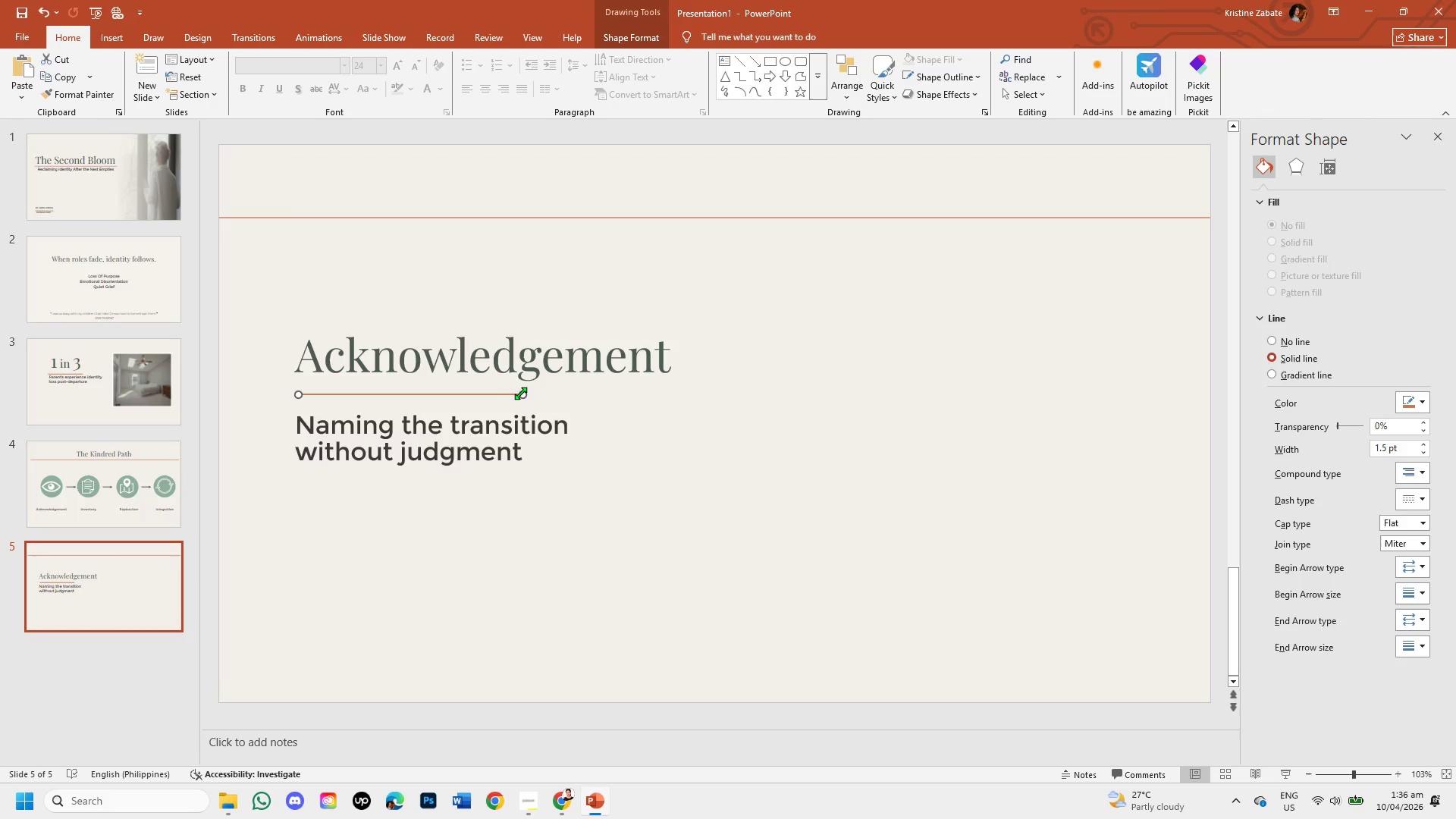 
left_click_drag(start_coordinate=[522, 394], to_coordinate=[679, 396])
 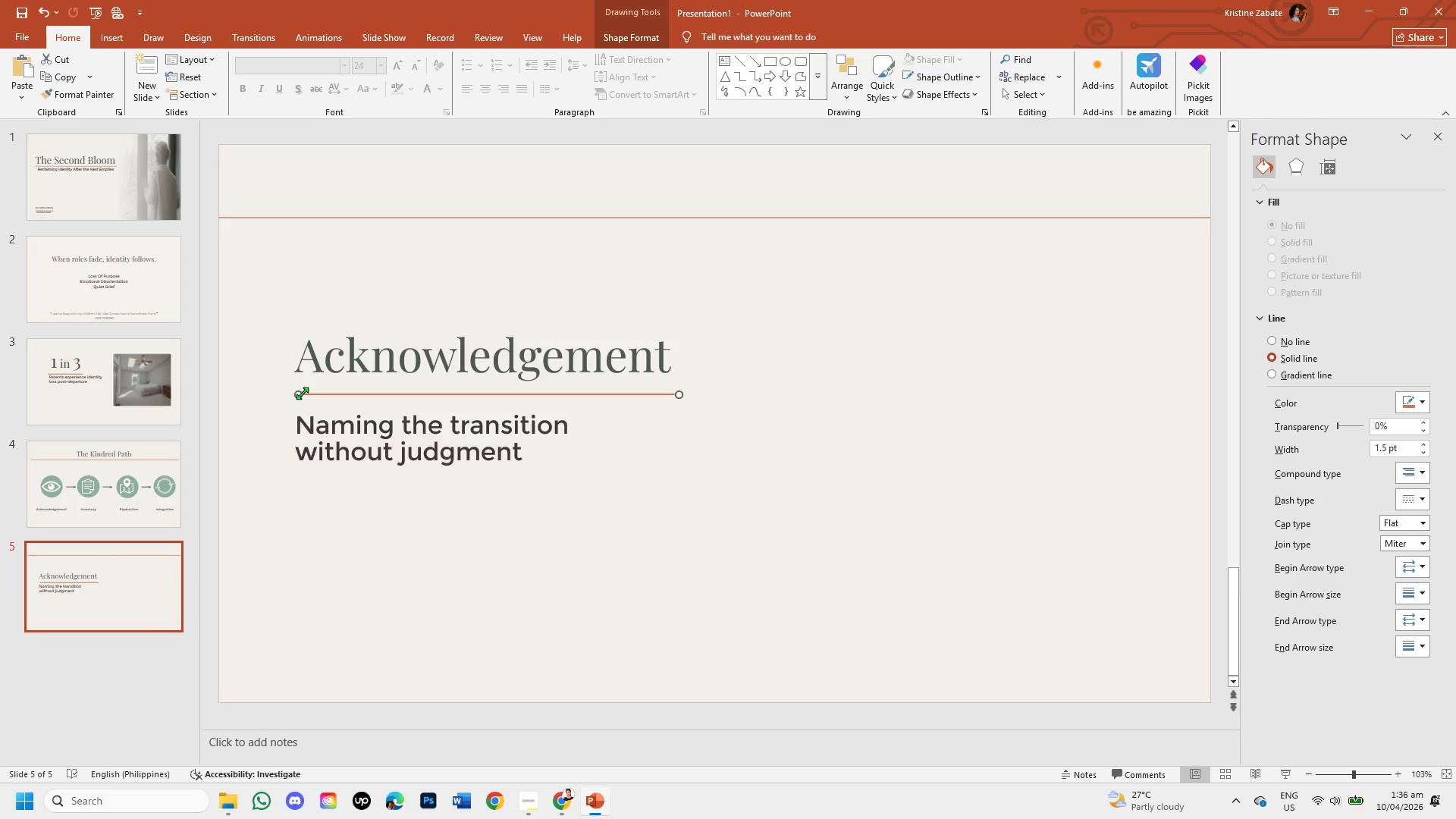 
left_click_drag(start_coordinate=[299, 393], to_coordinate=[293, 393])
 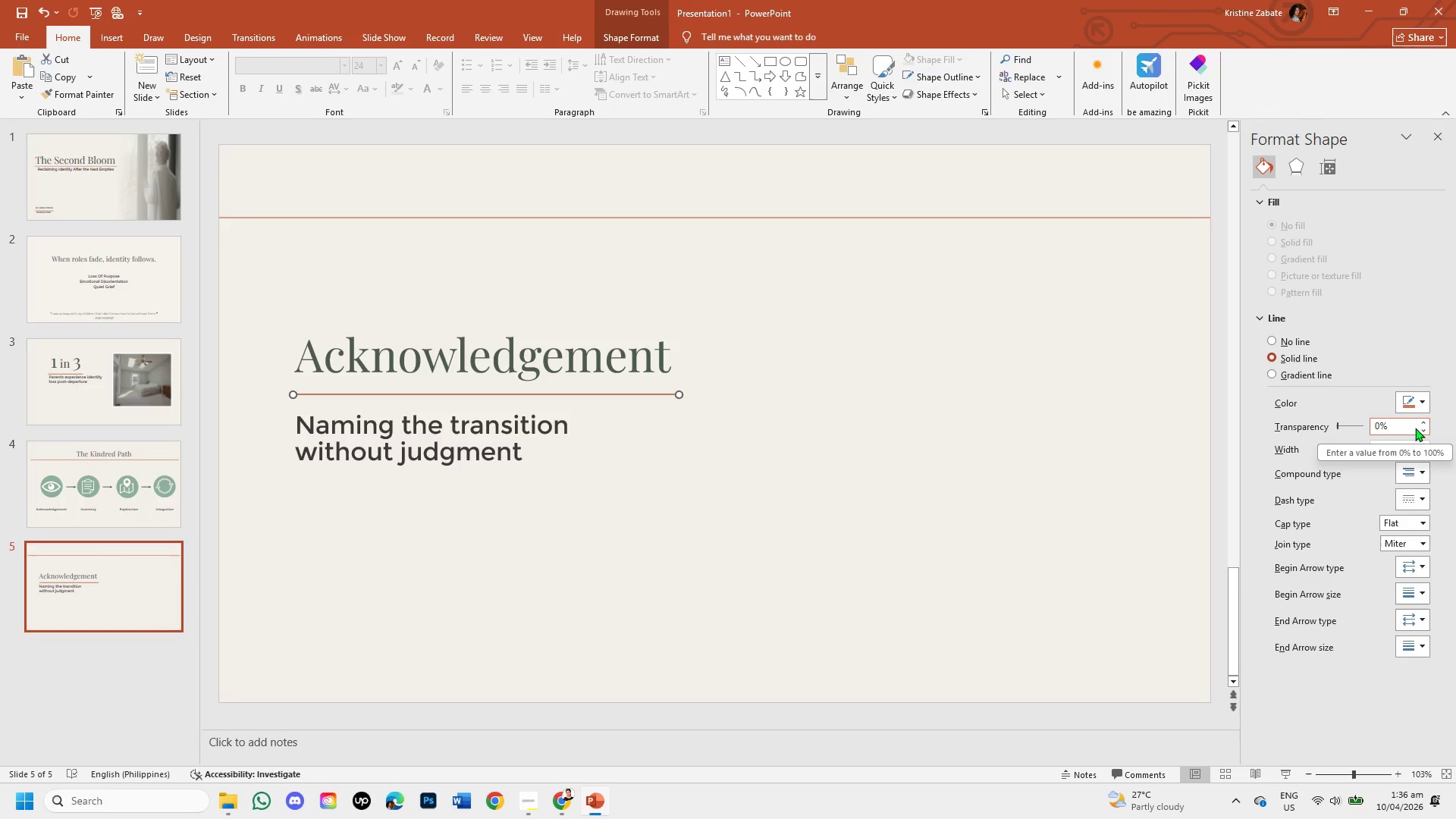 
double_click([1423, 423])
 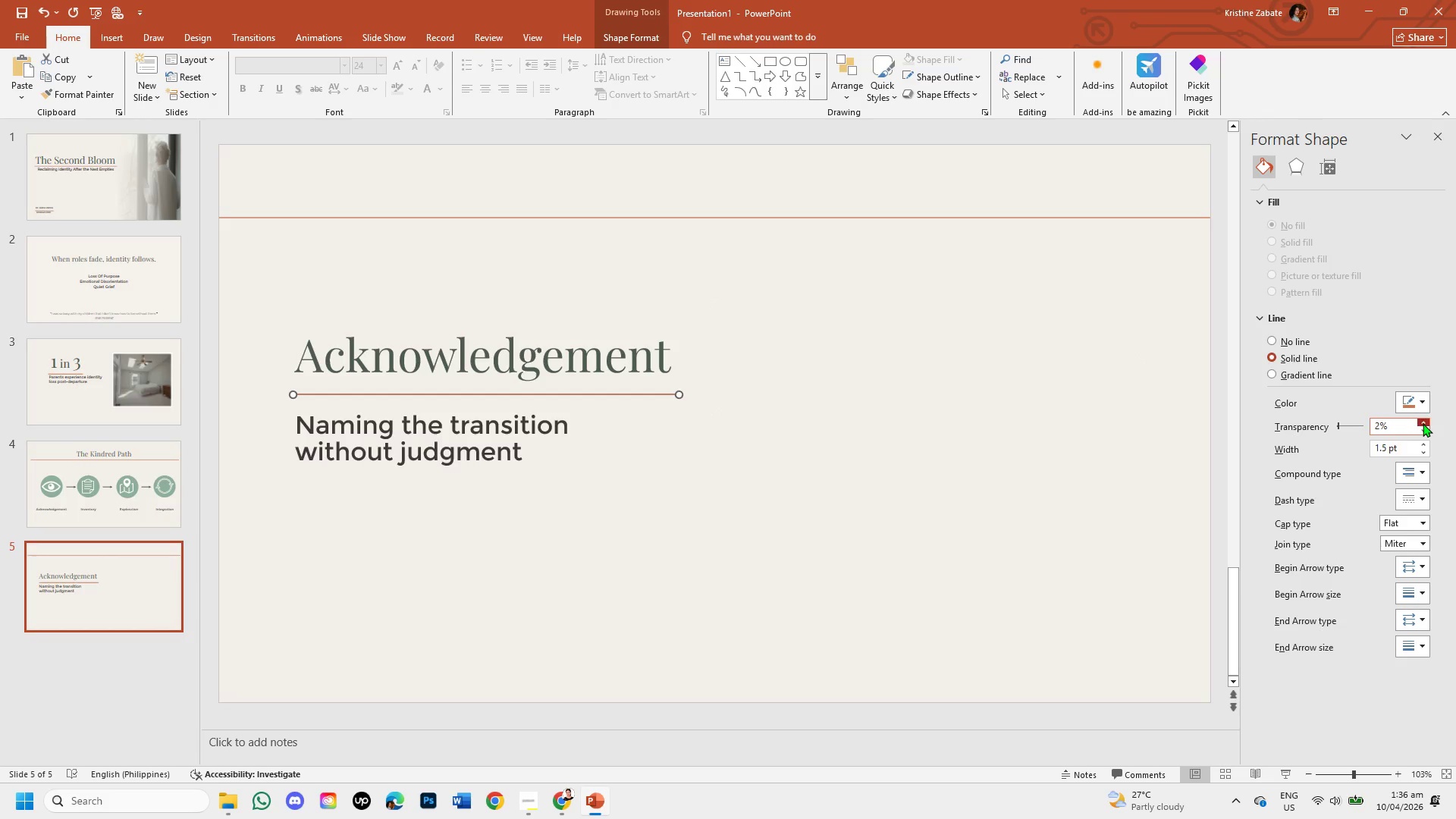 
triple_click([1423, 423])
 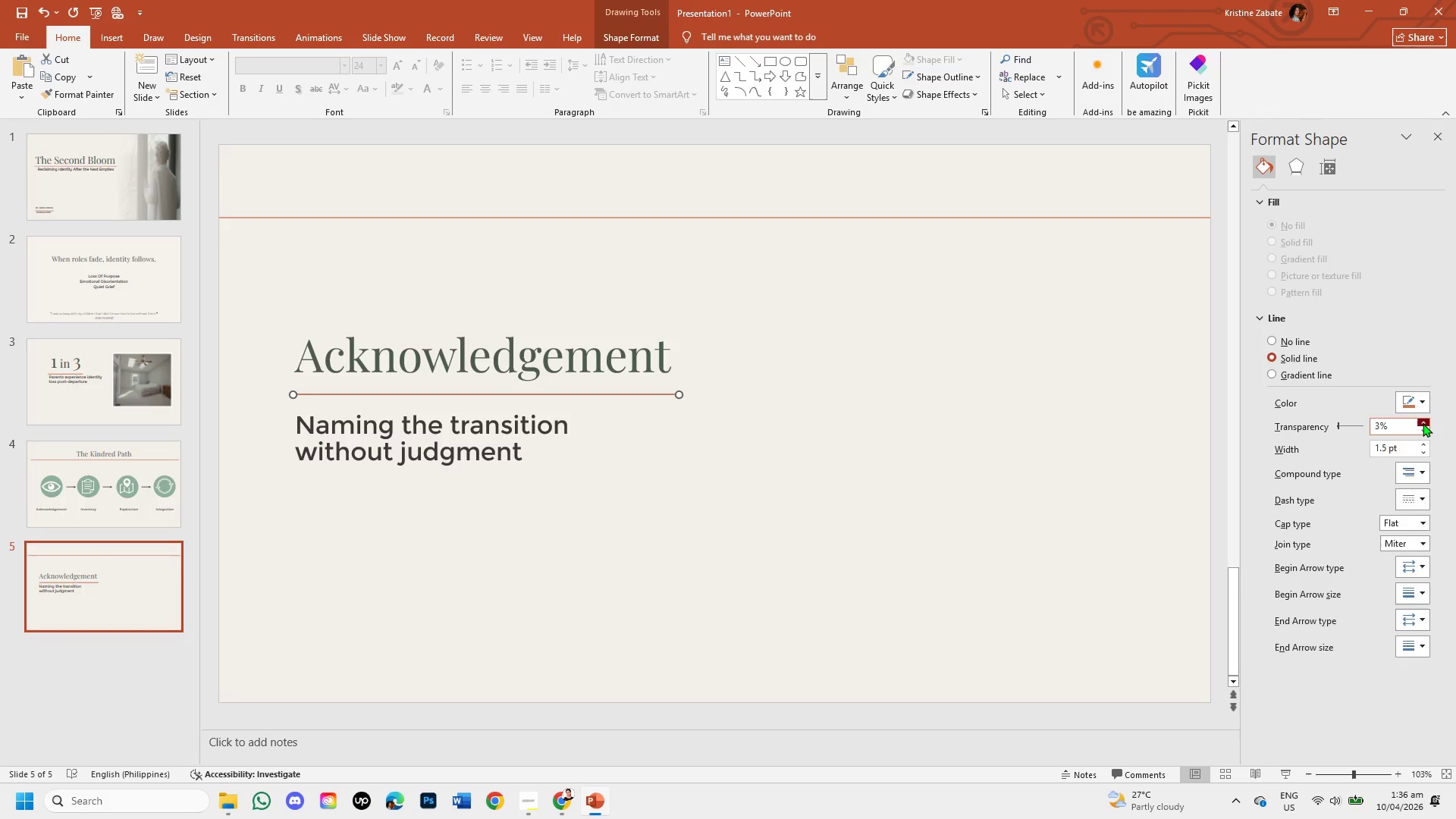 
triple_click([1423, 423])
 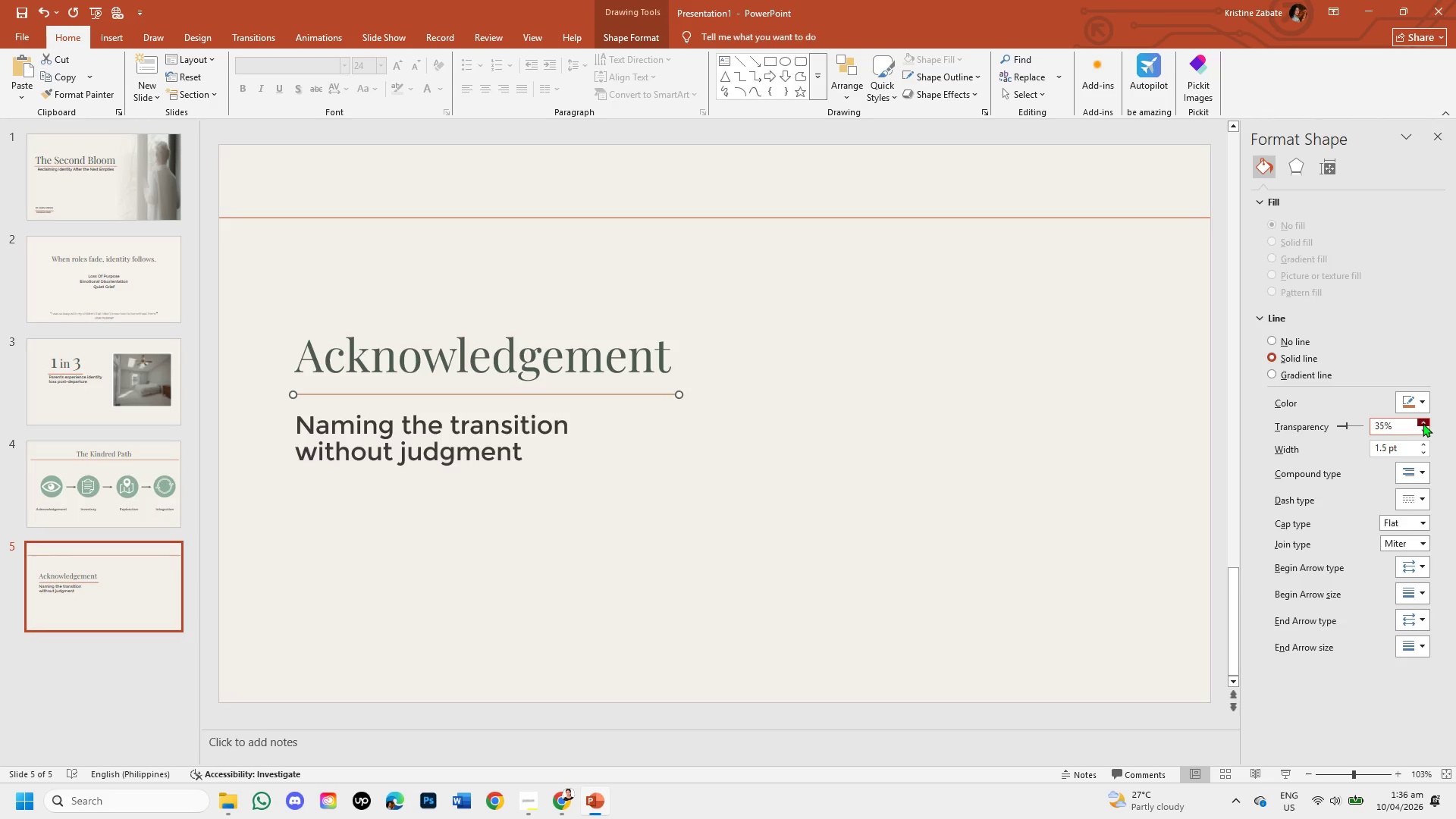 
triple_click([1423, 423])
 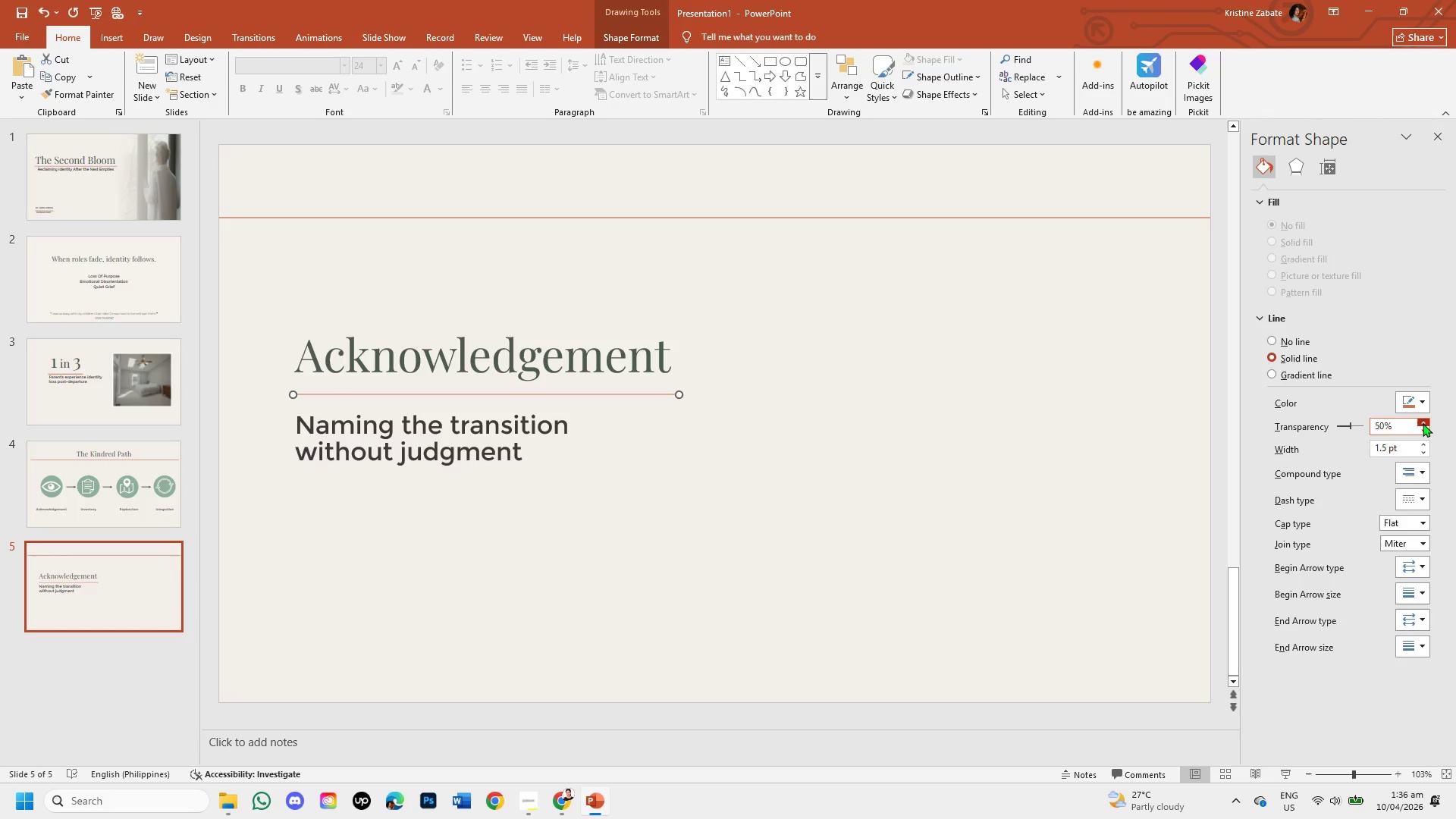 
double_click([1423, 423])
 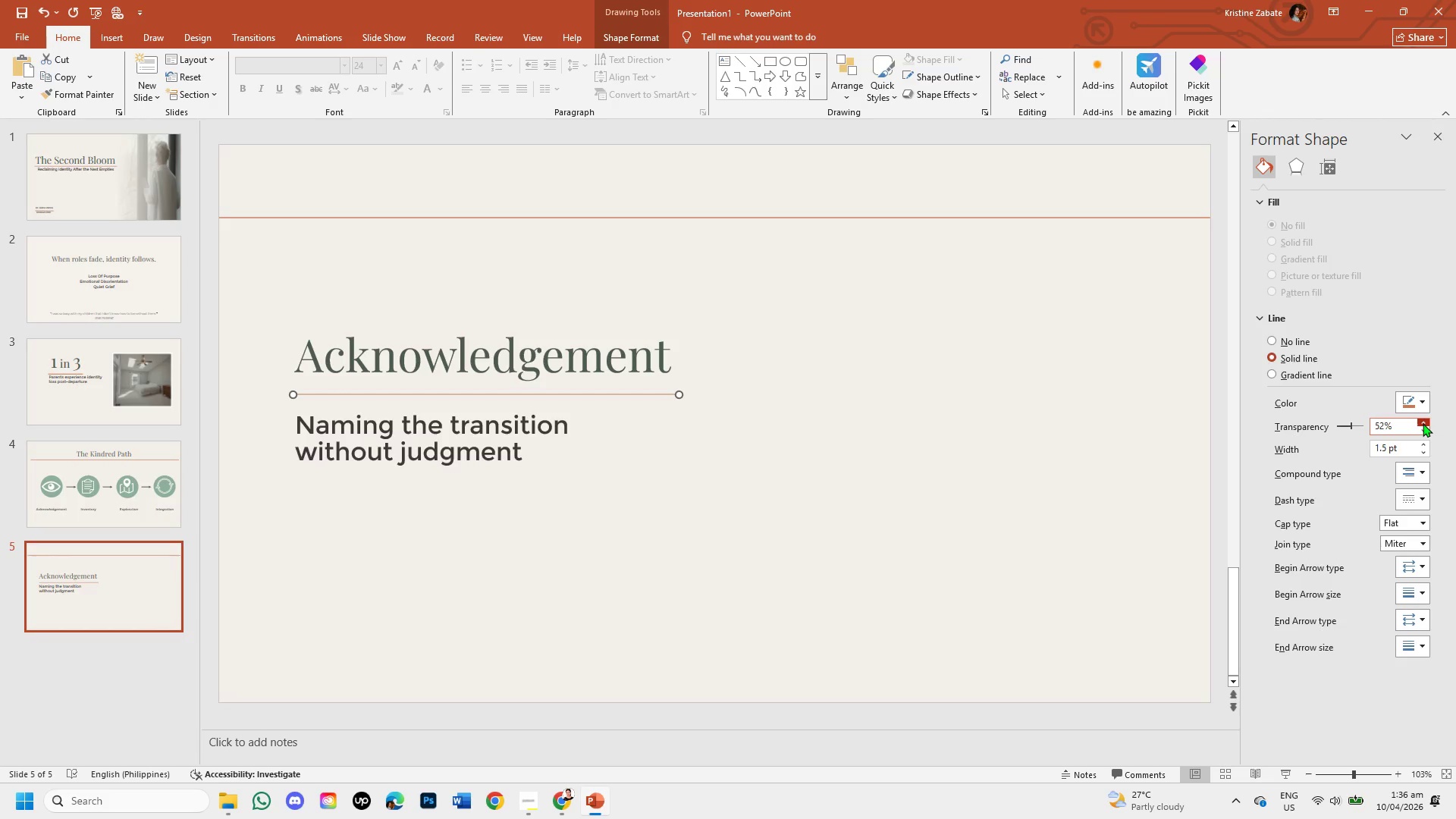 
triple_click([1423, 423])
 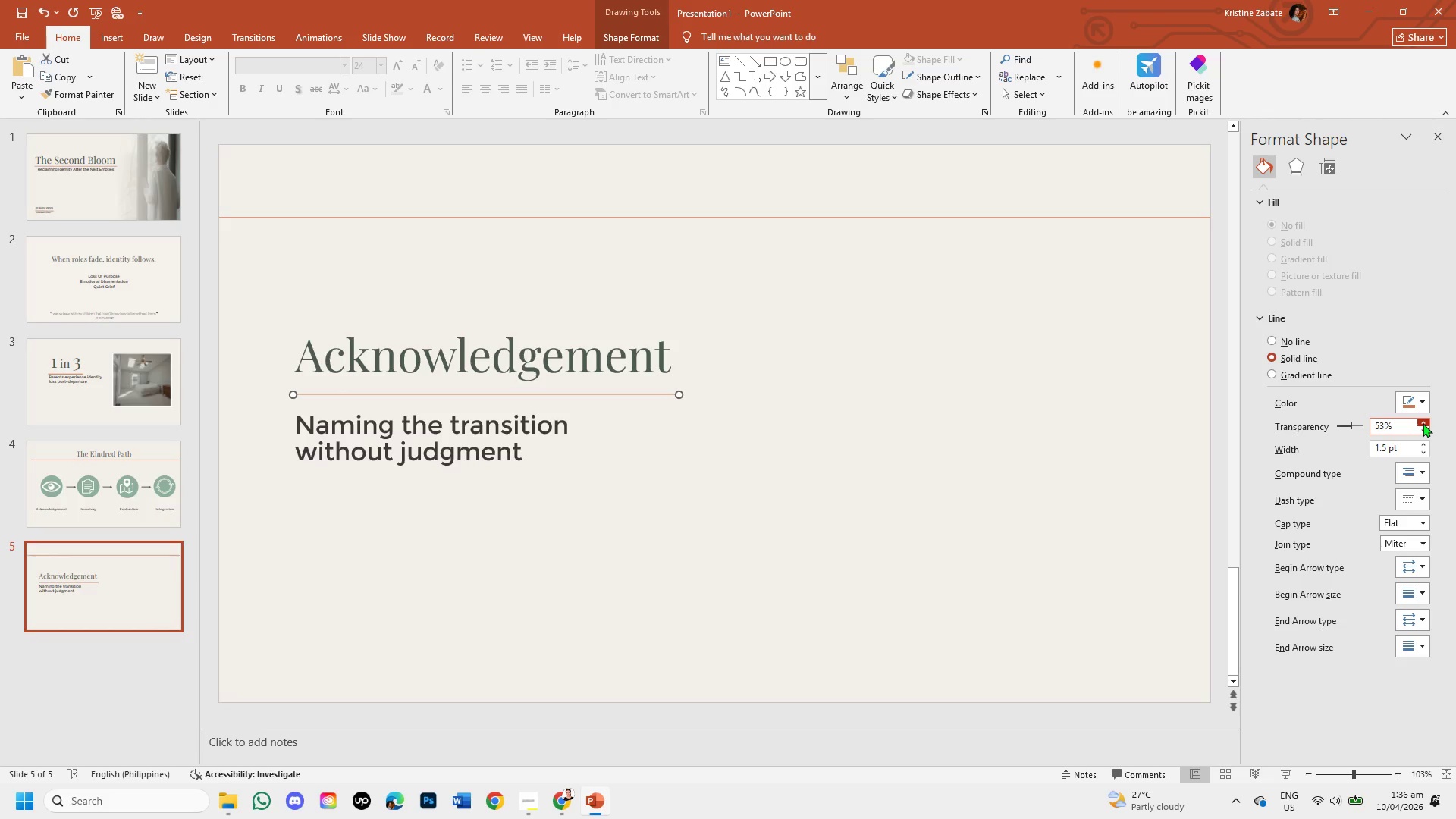 
triple_click([1423, 423])
 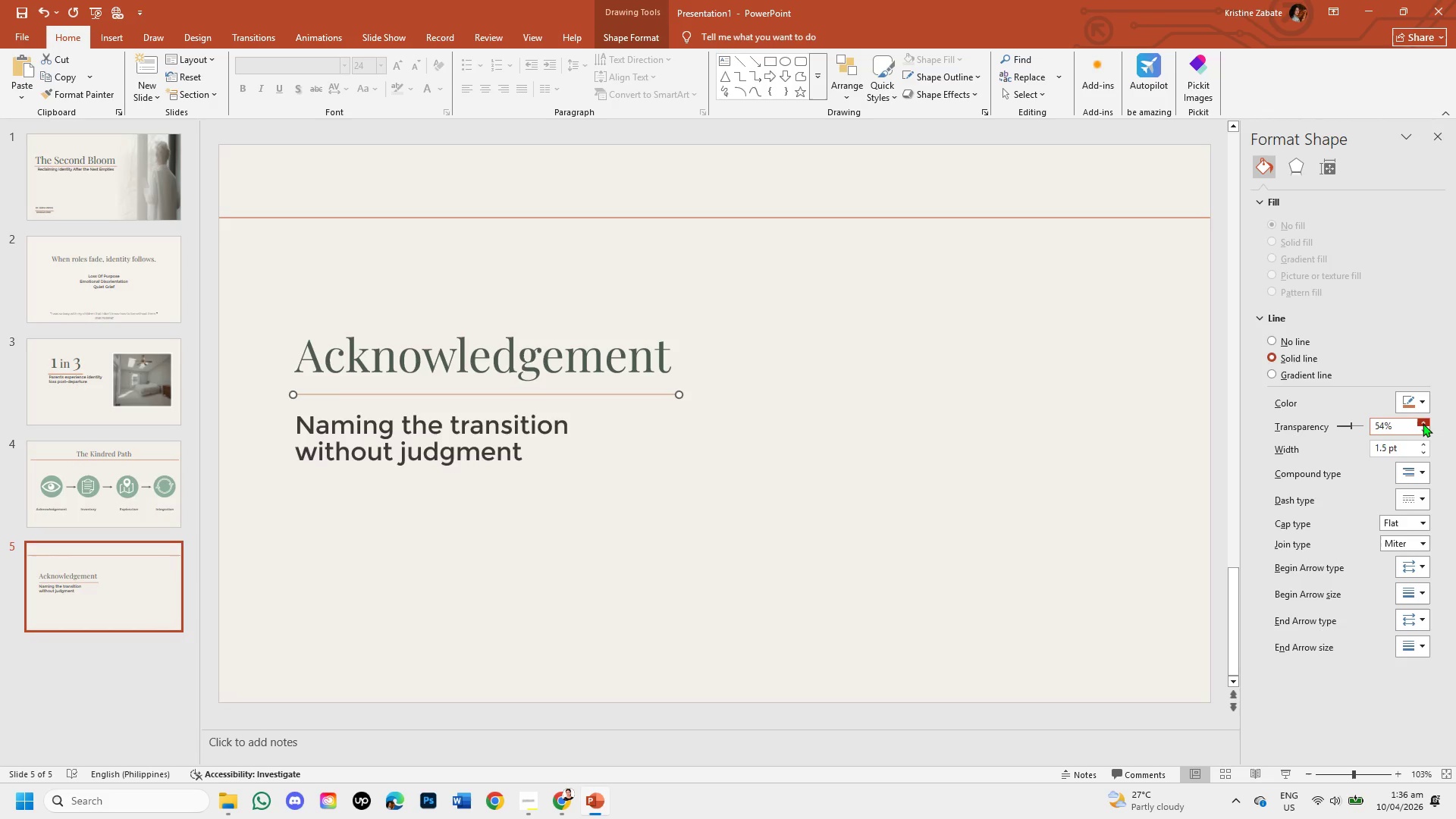 
triple_click([1423, 423])
 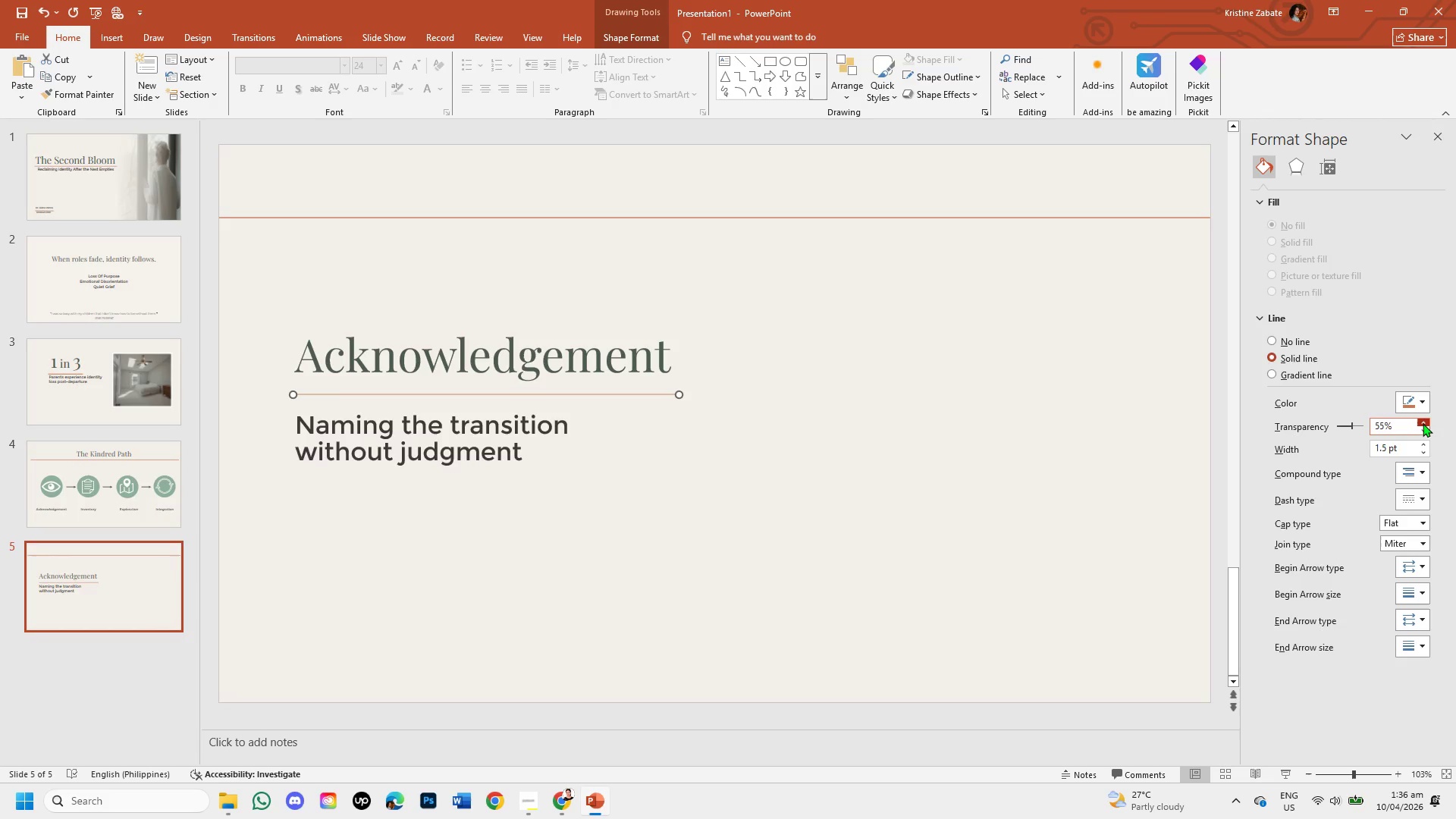 
triple_click([1423, 423])
 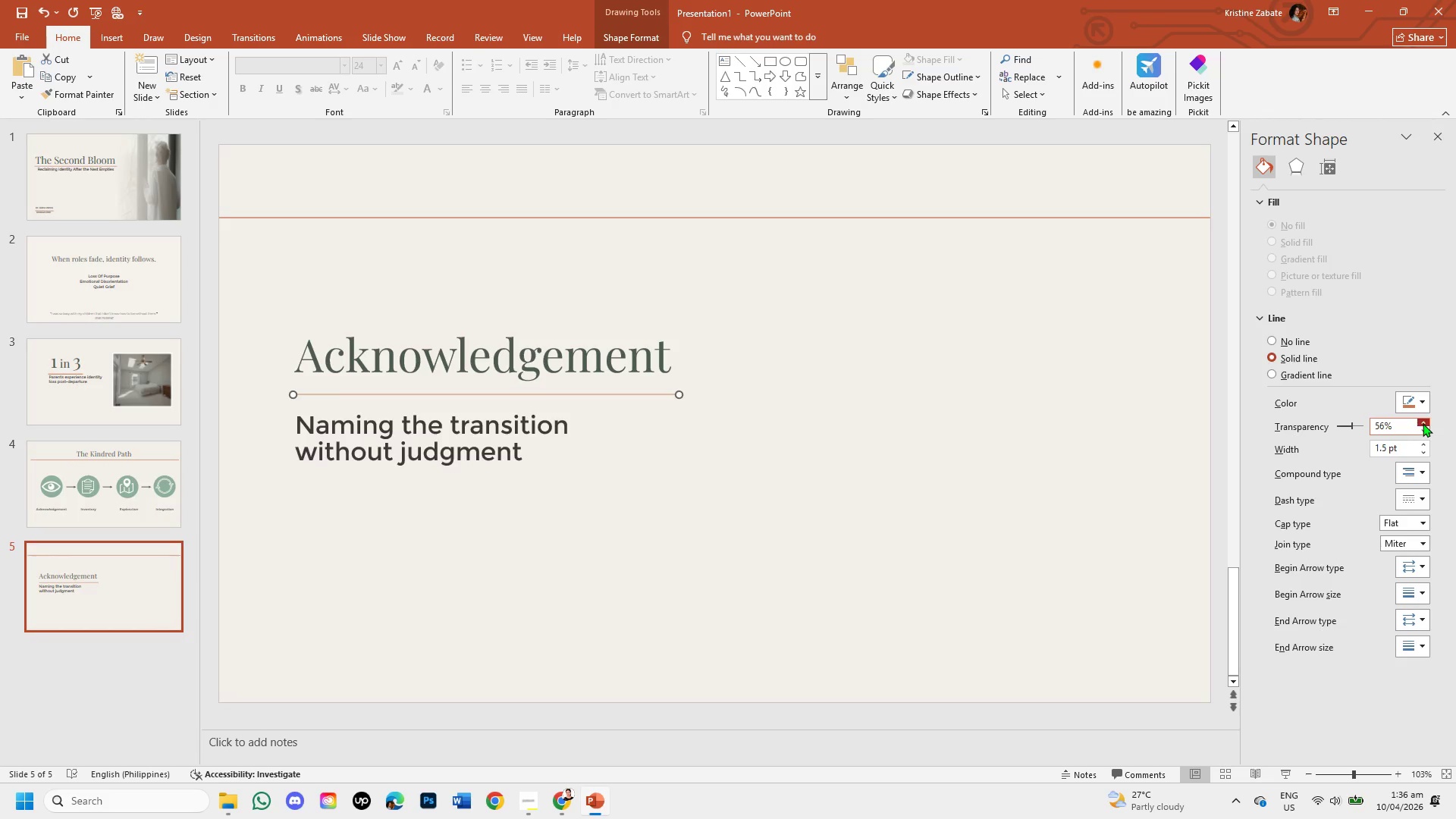 
triple_click([1423, 423])
 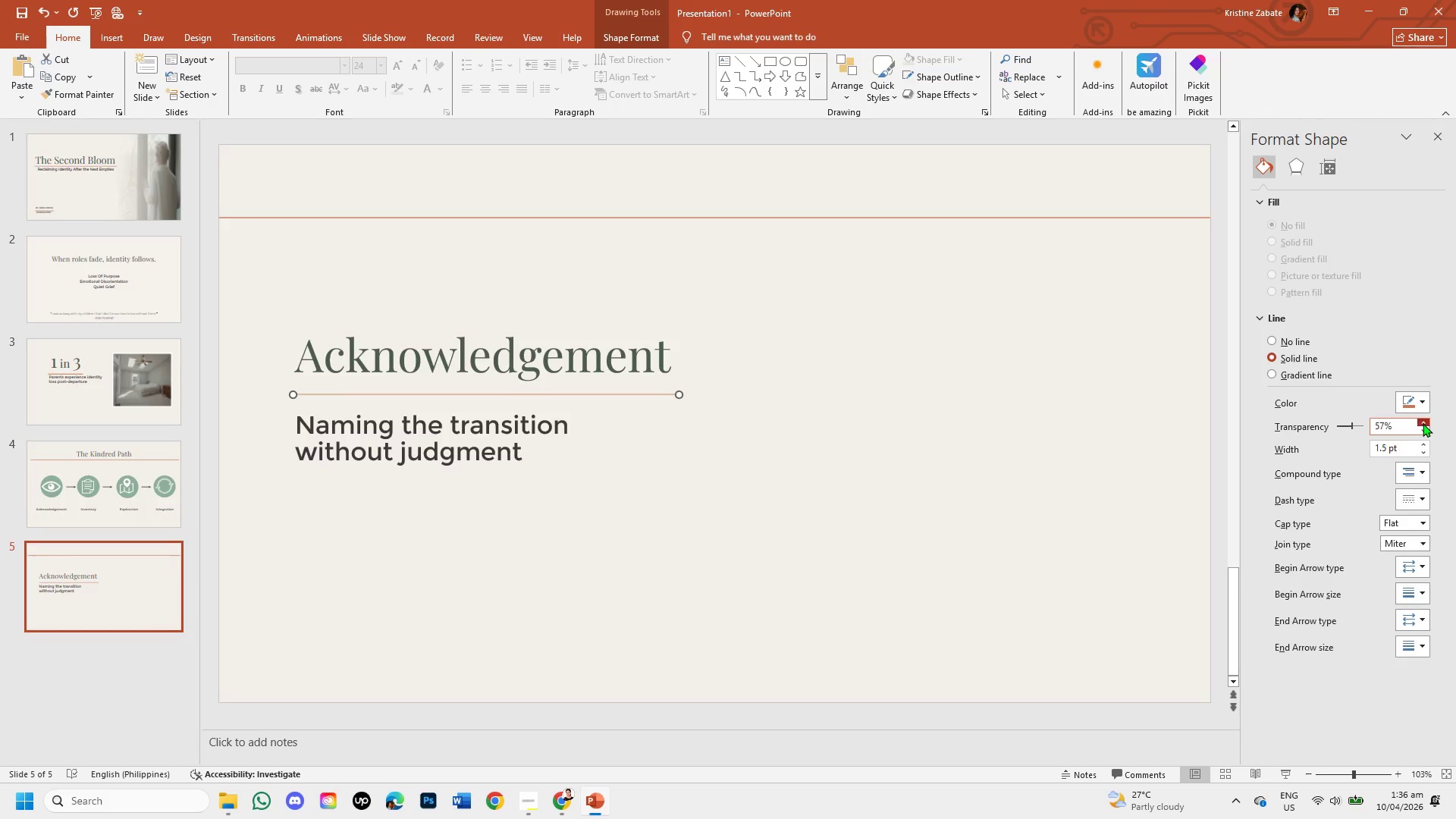 
triple_click([1423, 423])
 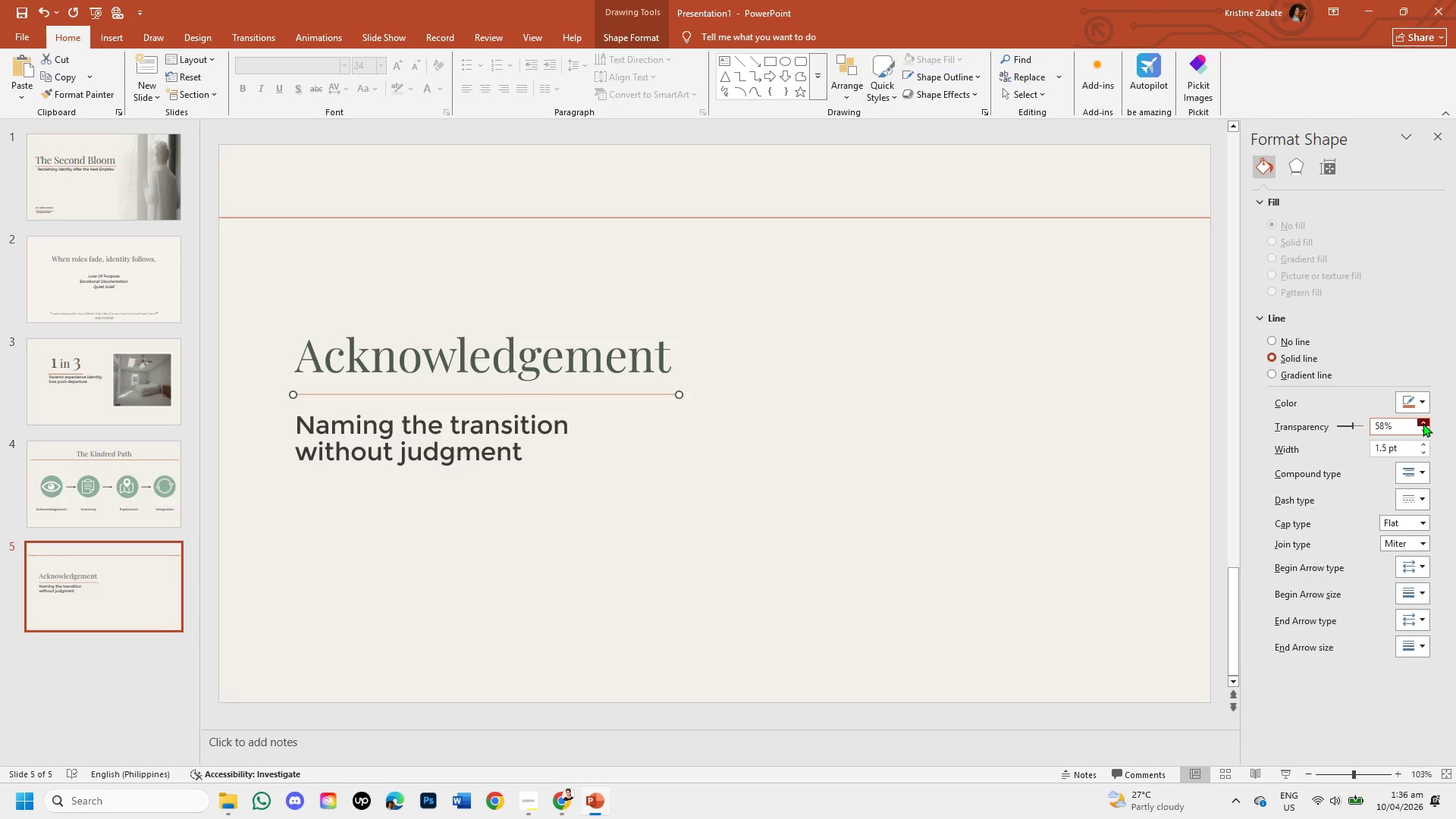 
triple_click([1423, 423])
 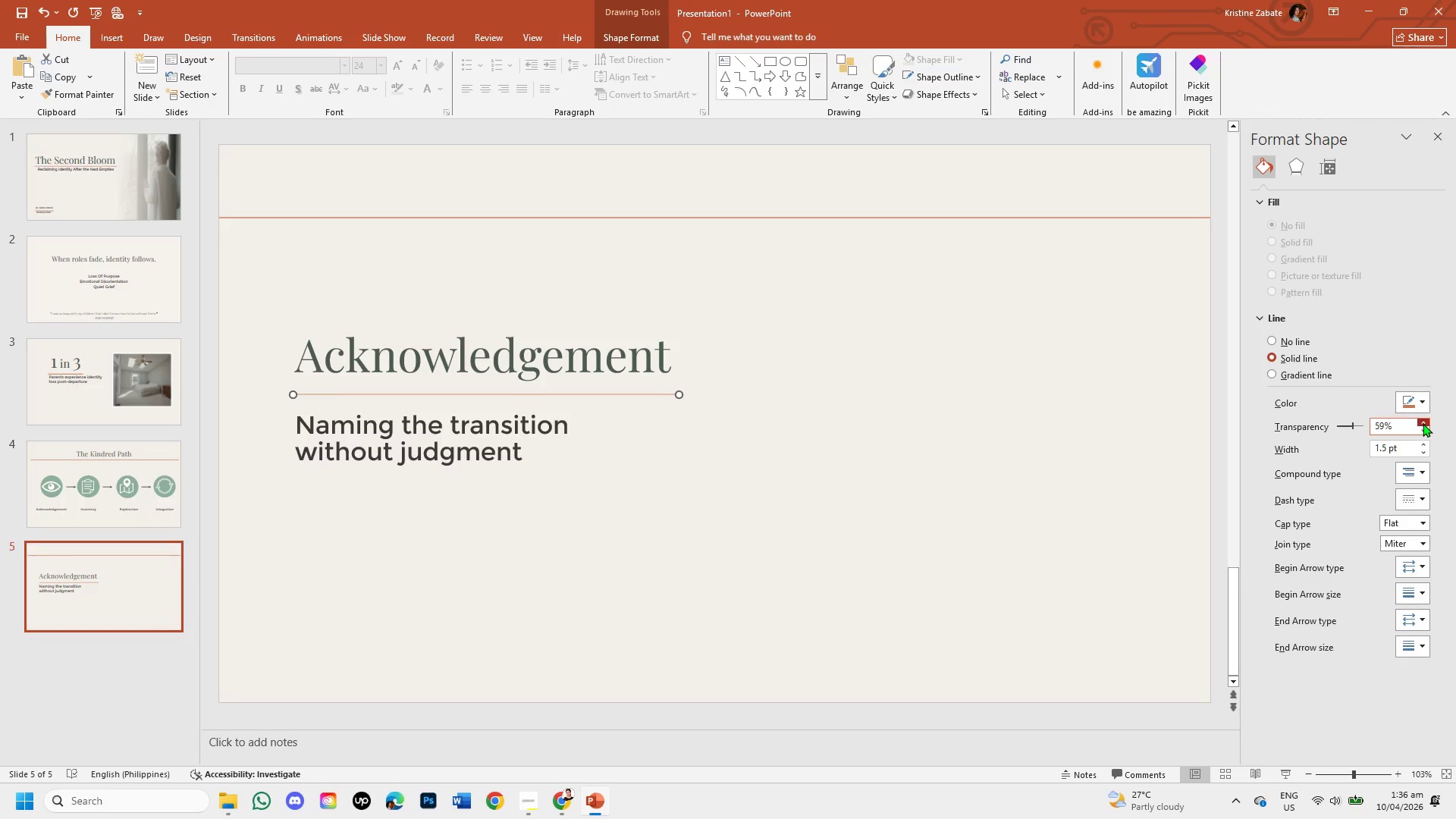 
triple_click([1423, 423])
 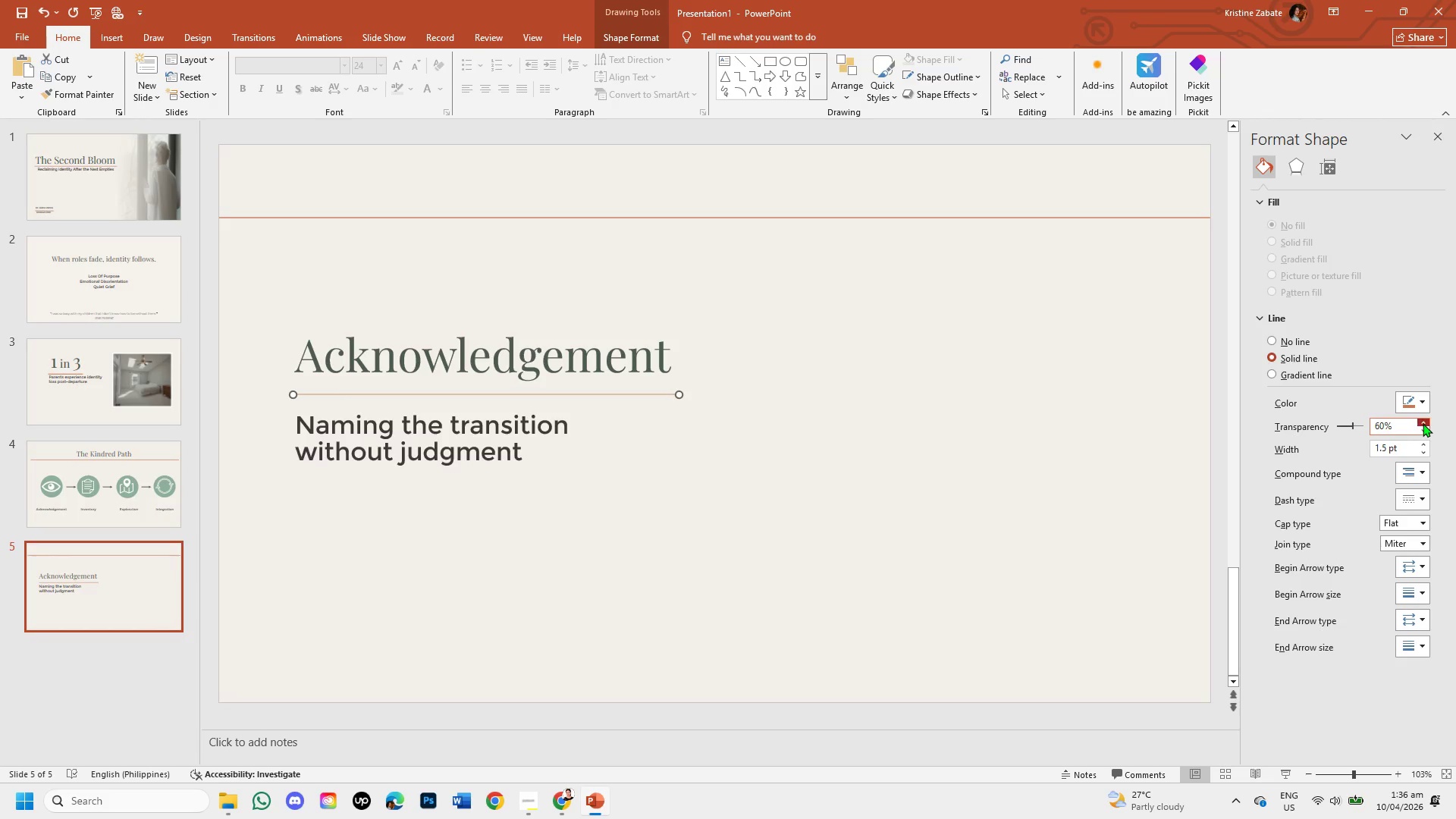 
triple_click([1423, 423])
 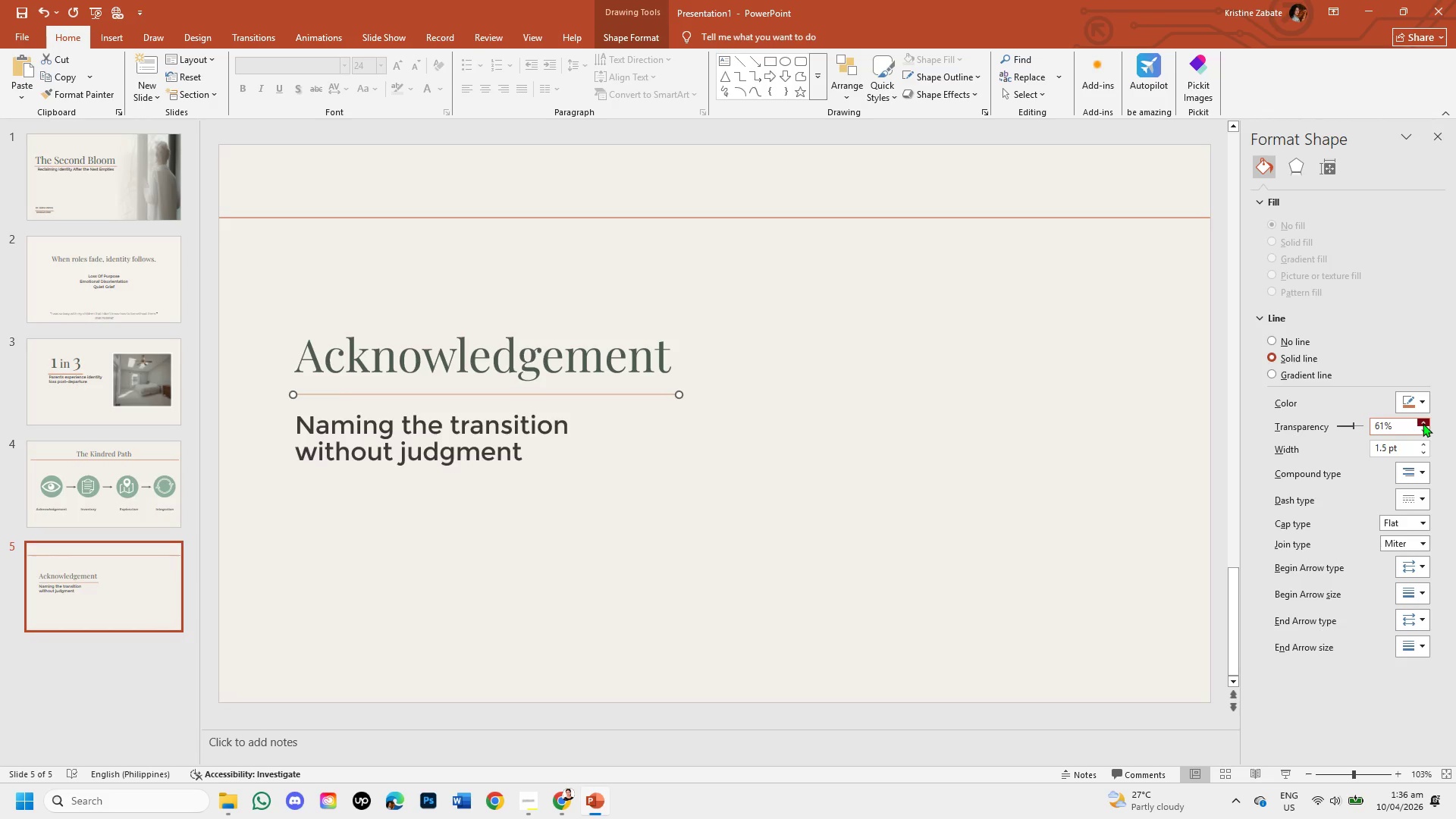 
triple_click([1423, 423])
 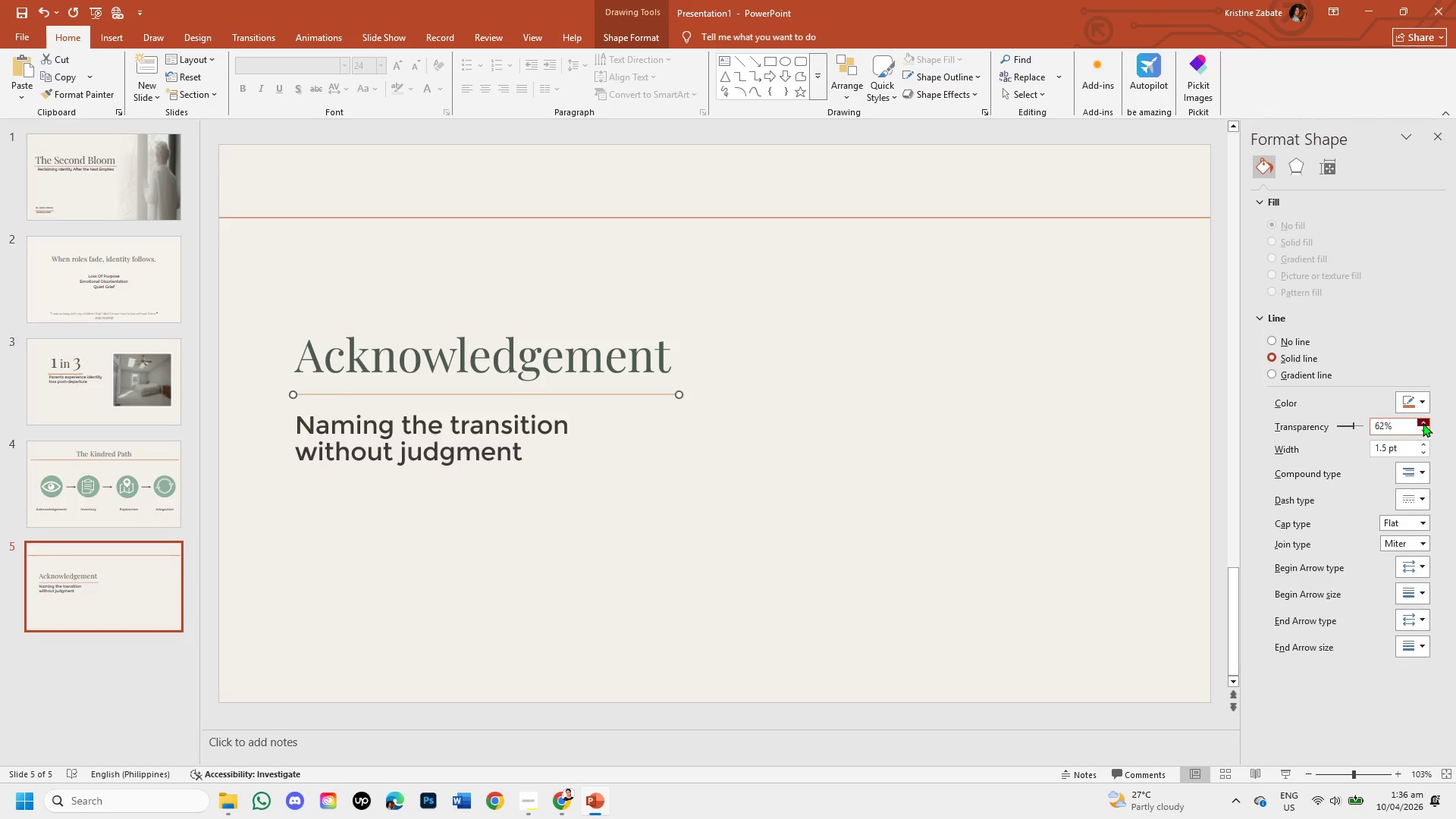 
triple_click([1423, 423])
 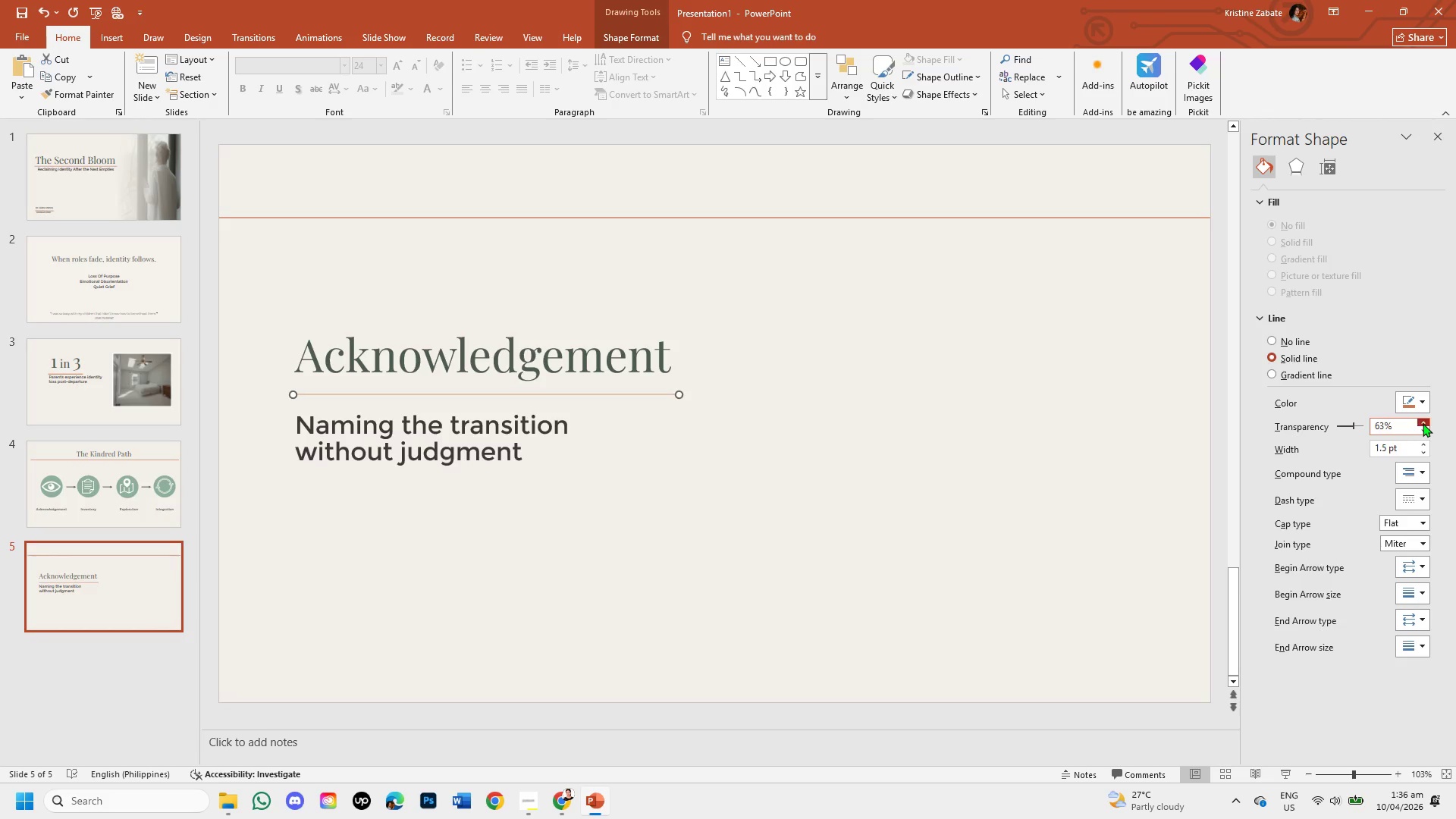 
triple_click([1423, 423])
 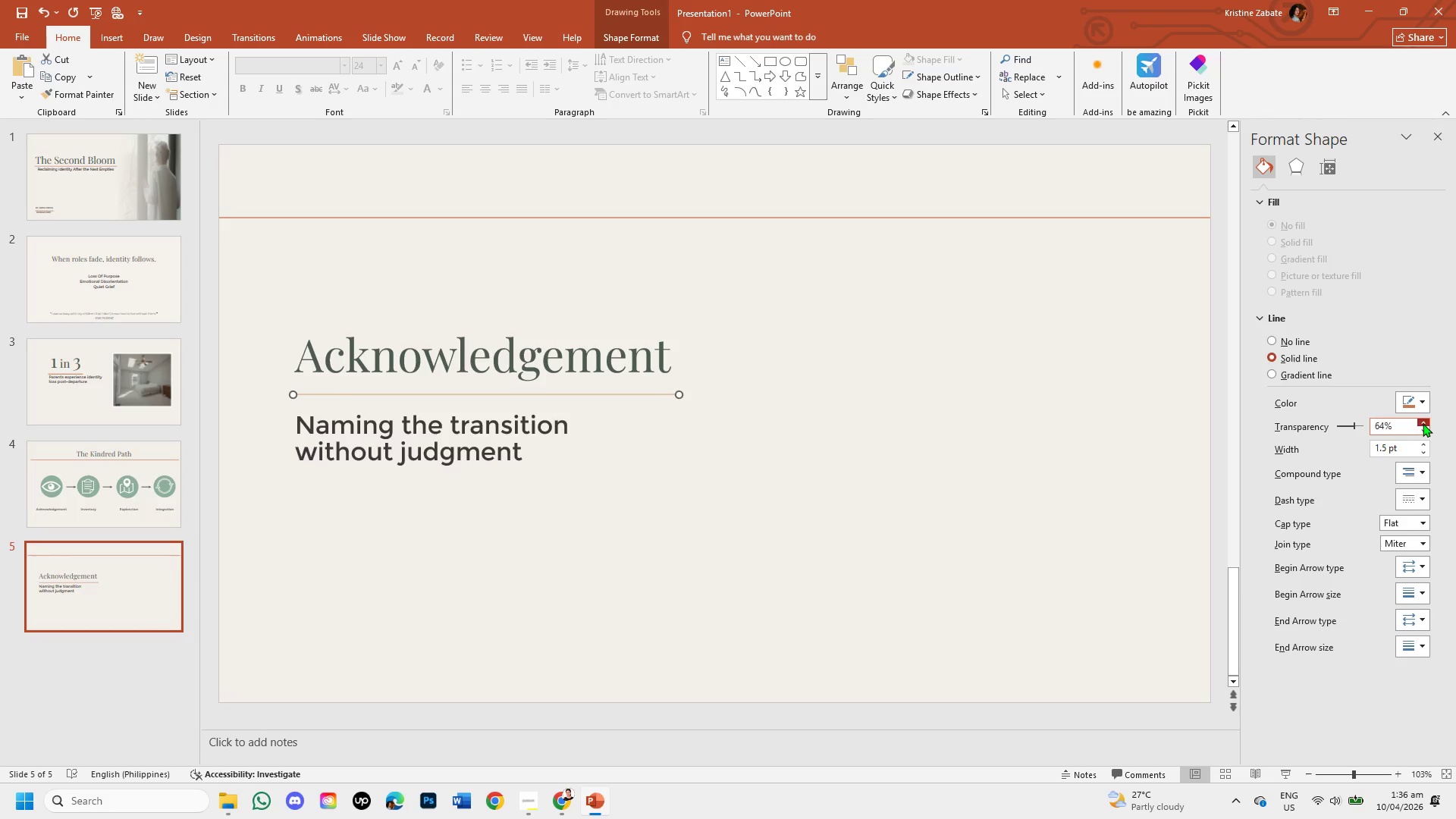 
triple_click([1423, 423])
 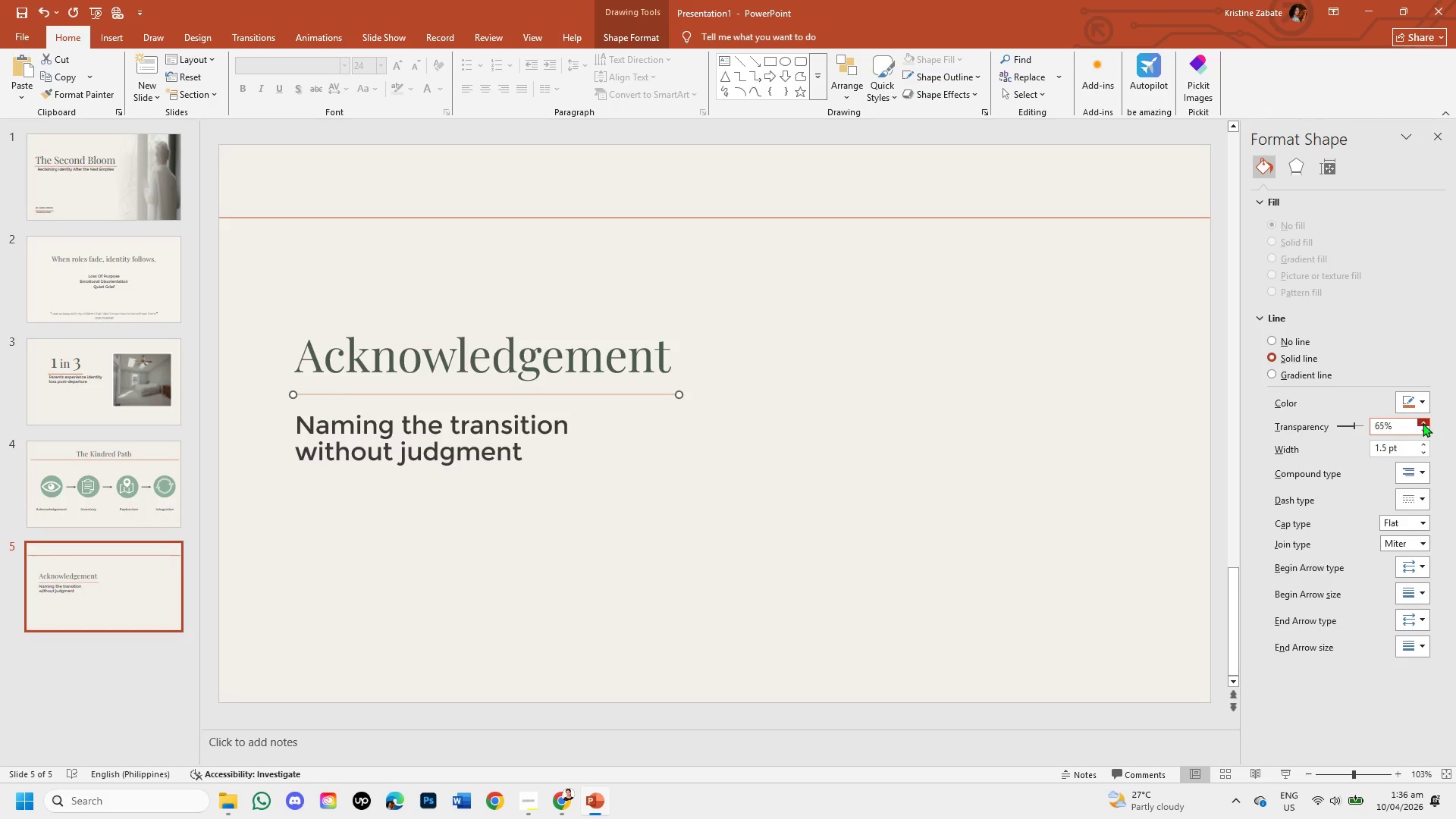 
triple_click([1423, 423])
 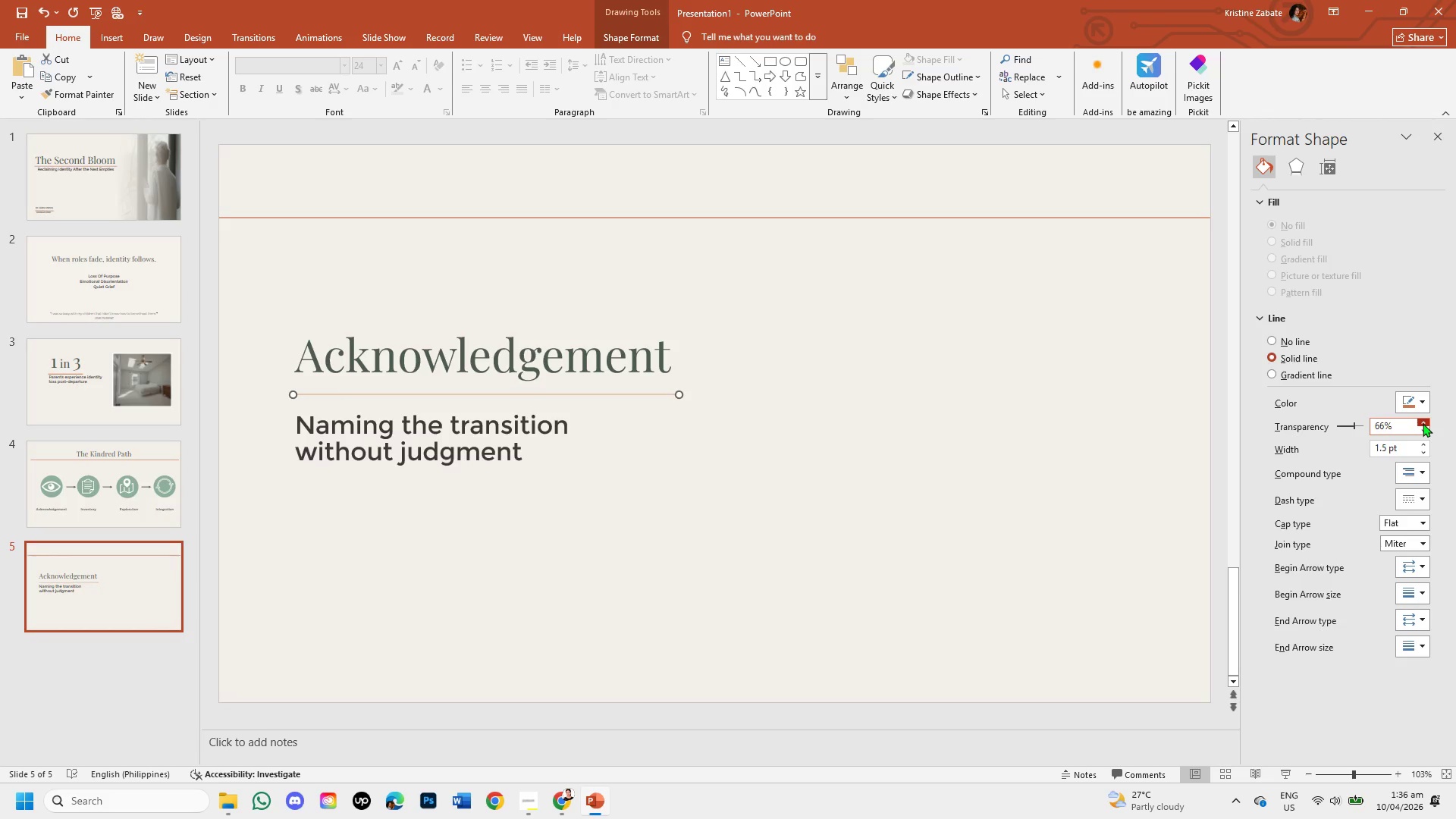 
triple_click([1423, 423])
 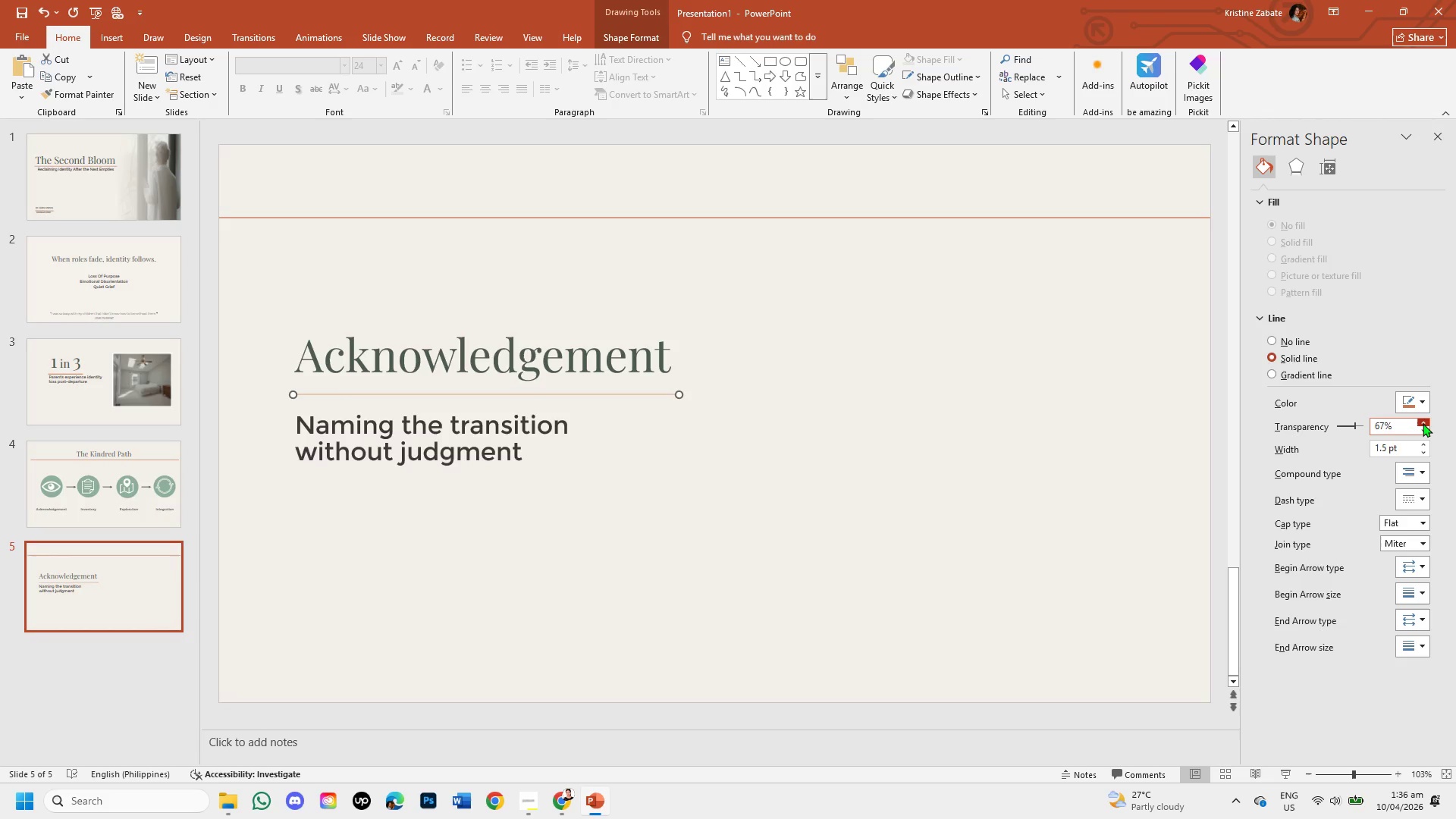 
triple_click([1423, 423])
 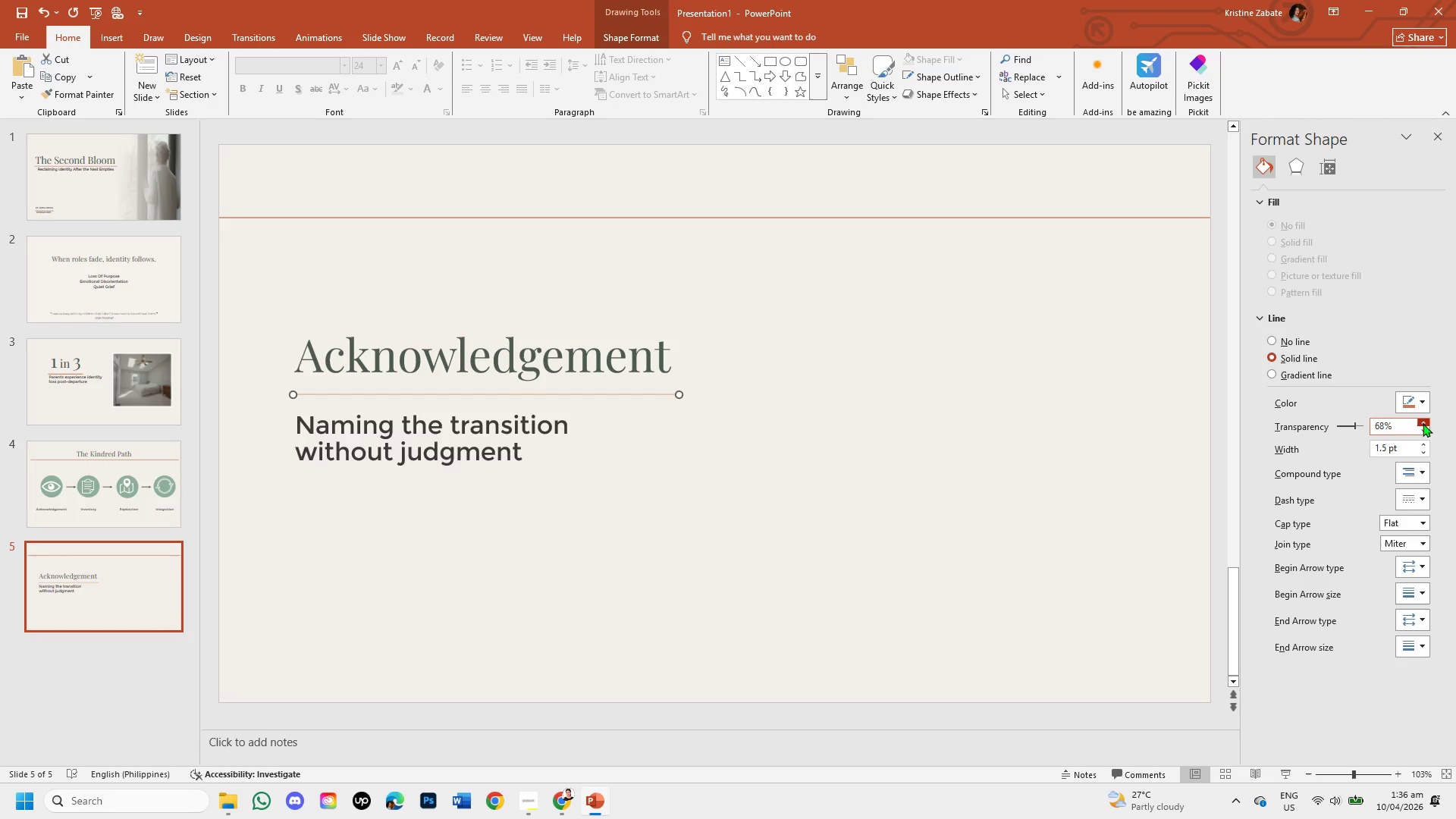 
triple_click([1423, 423])
 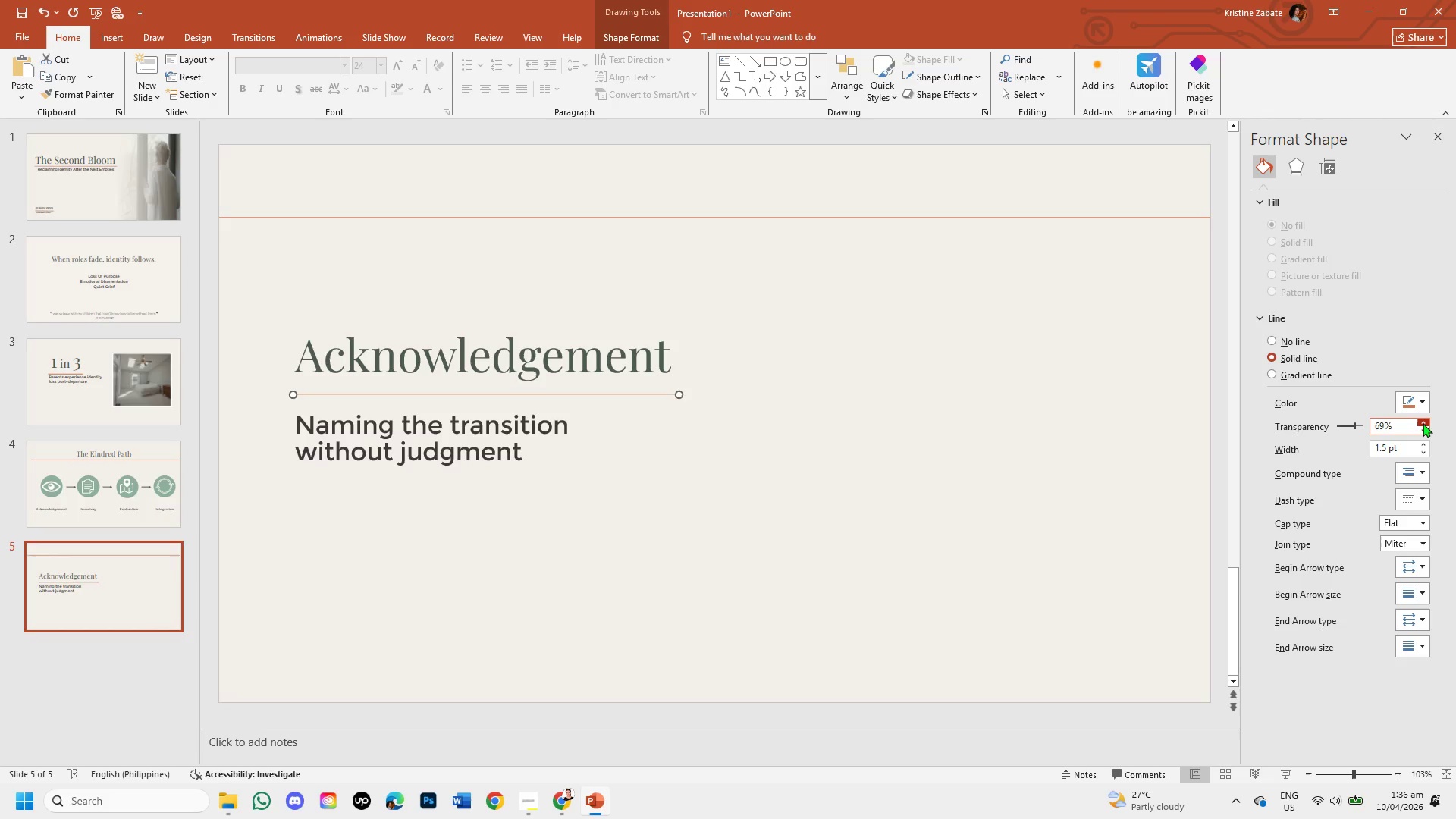 
triple_click([1423, 423])
 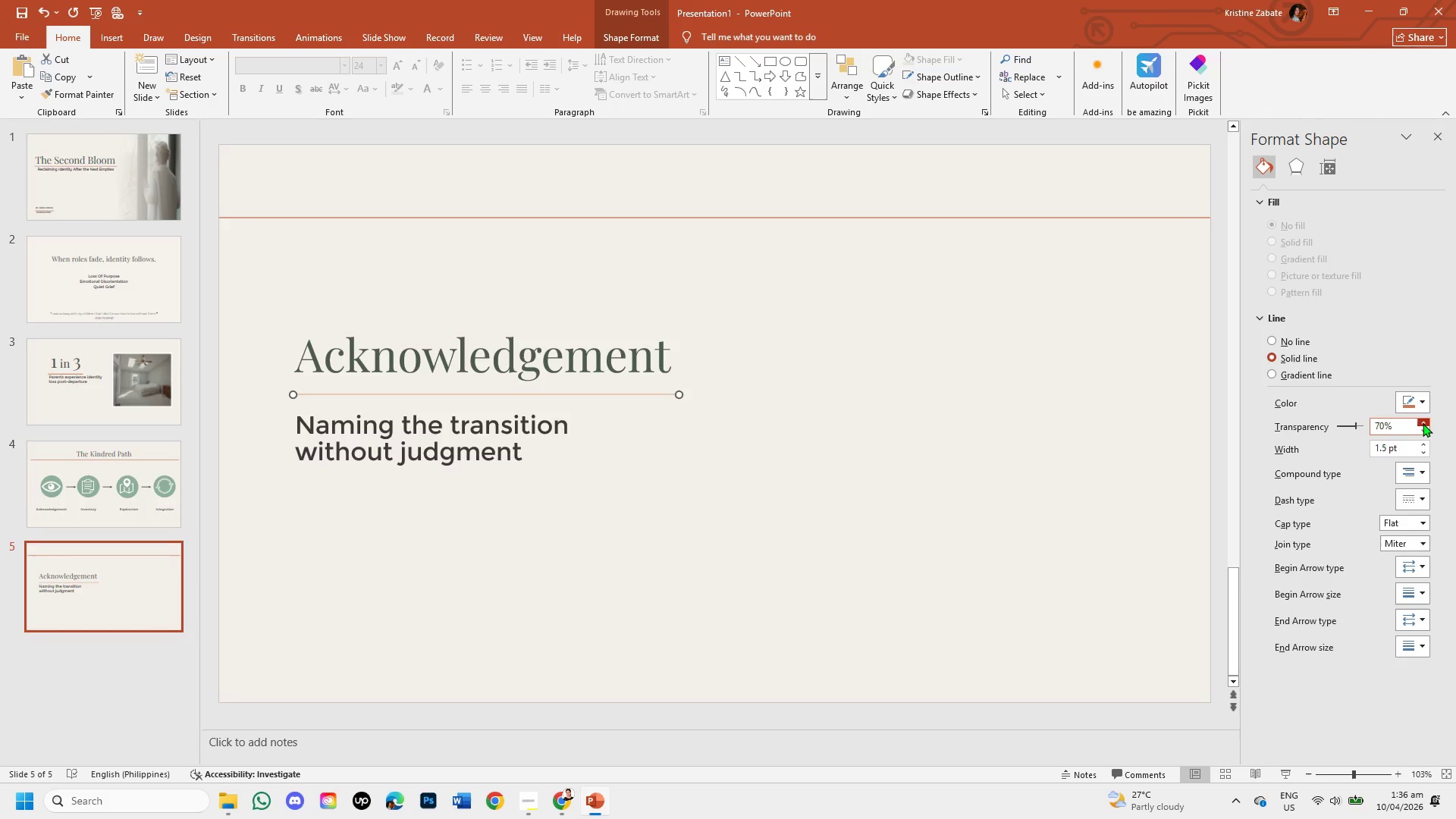 
triple_click([1423, 423])
 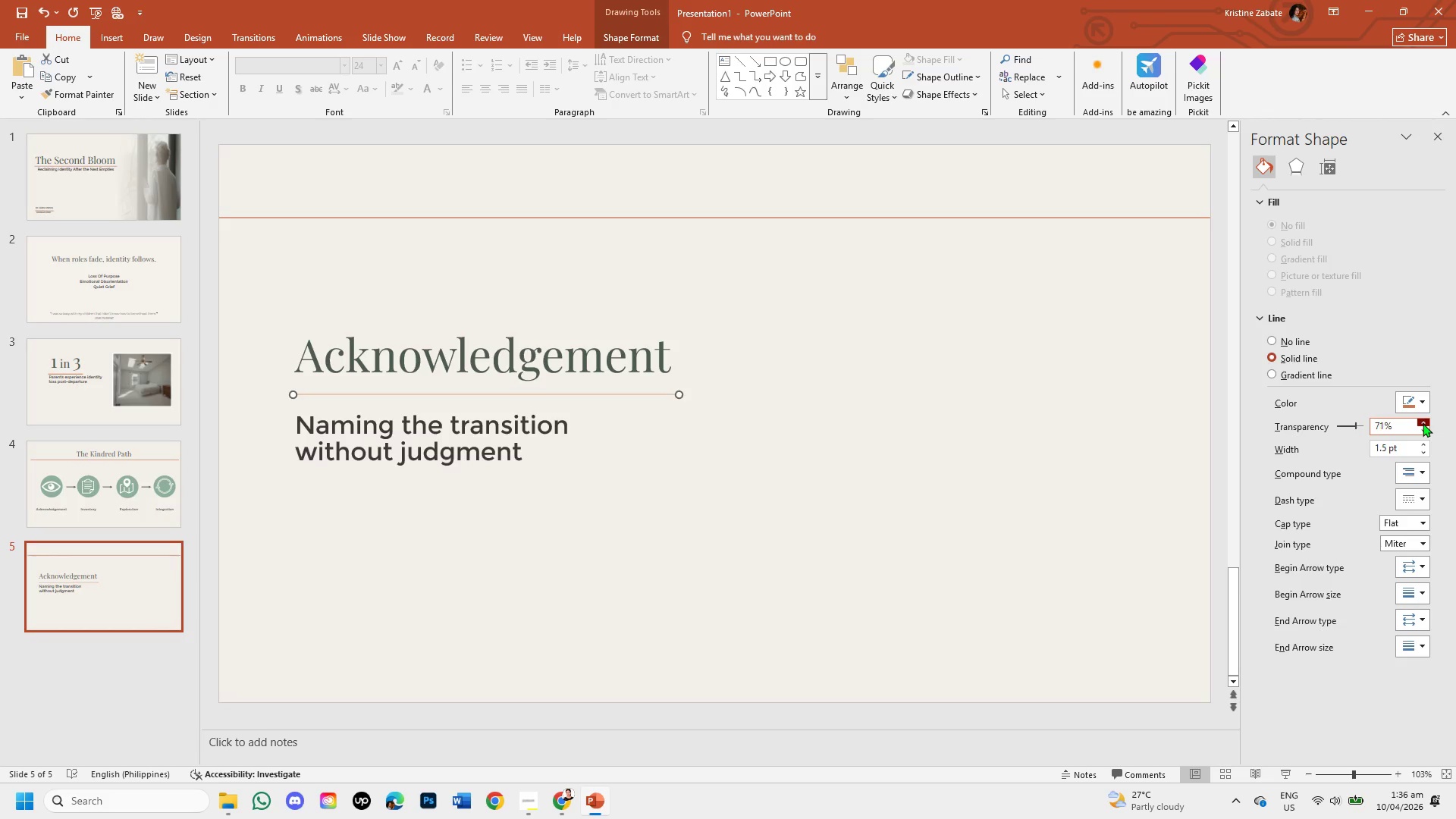 
triple_click([1423, 423])
 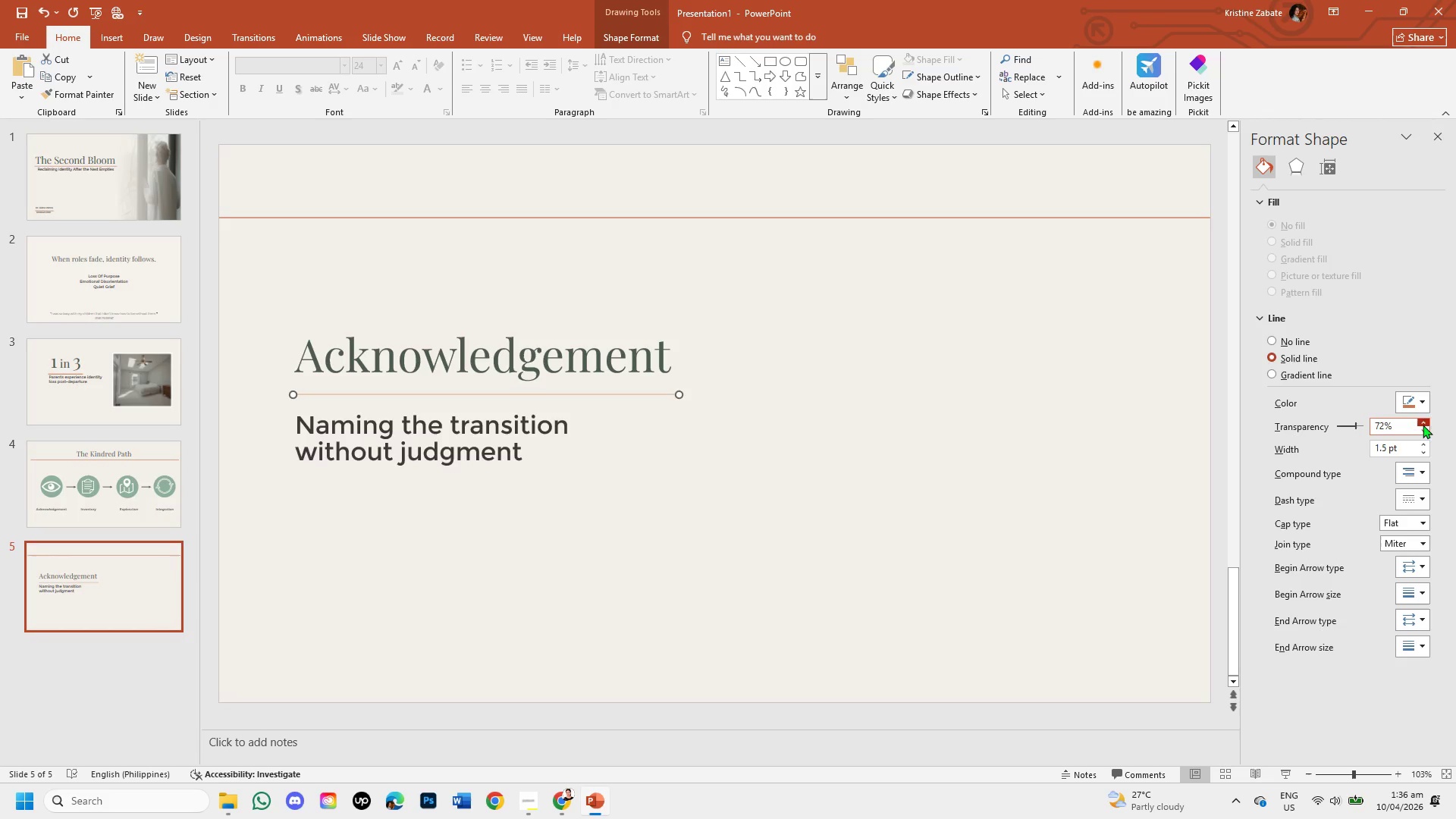 
left_click([1423, 431])
 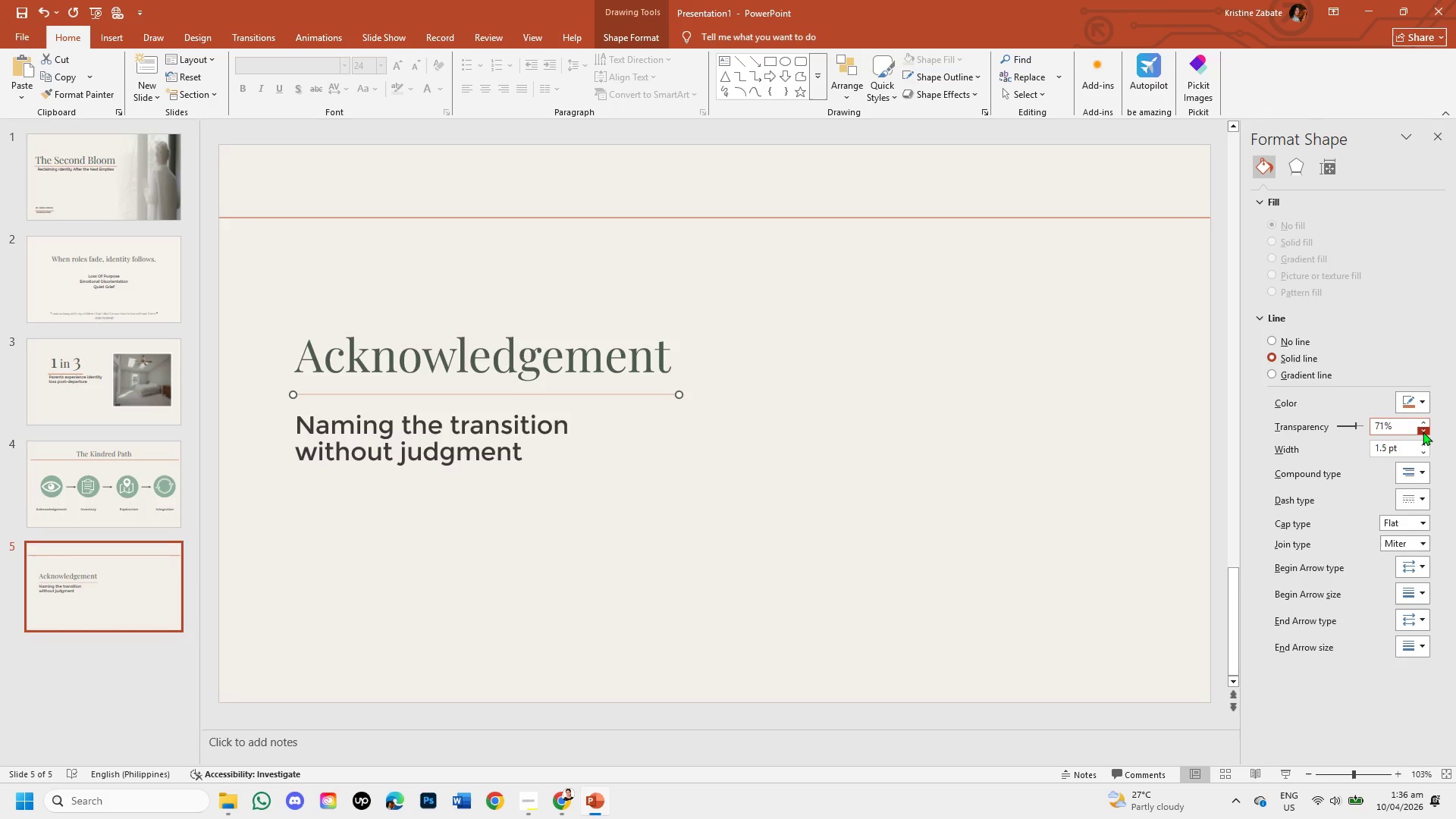 
left_click([1423, 431])
 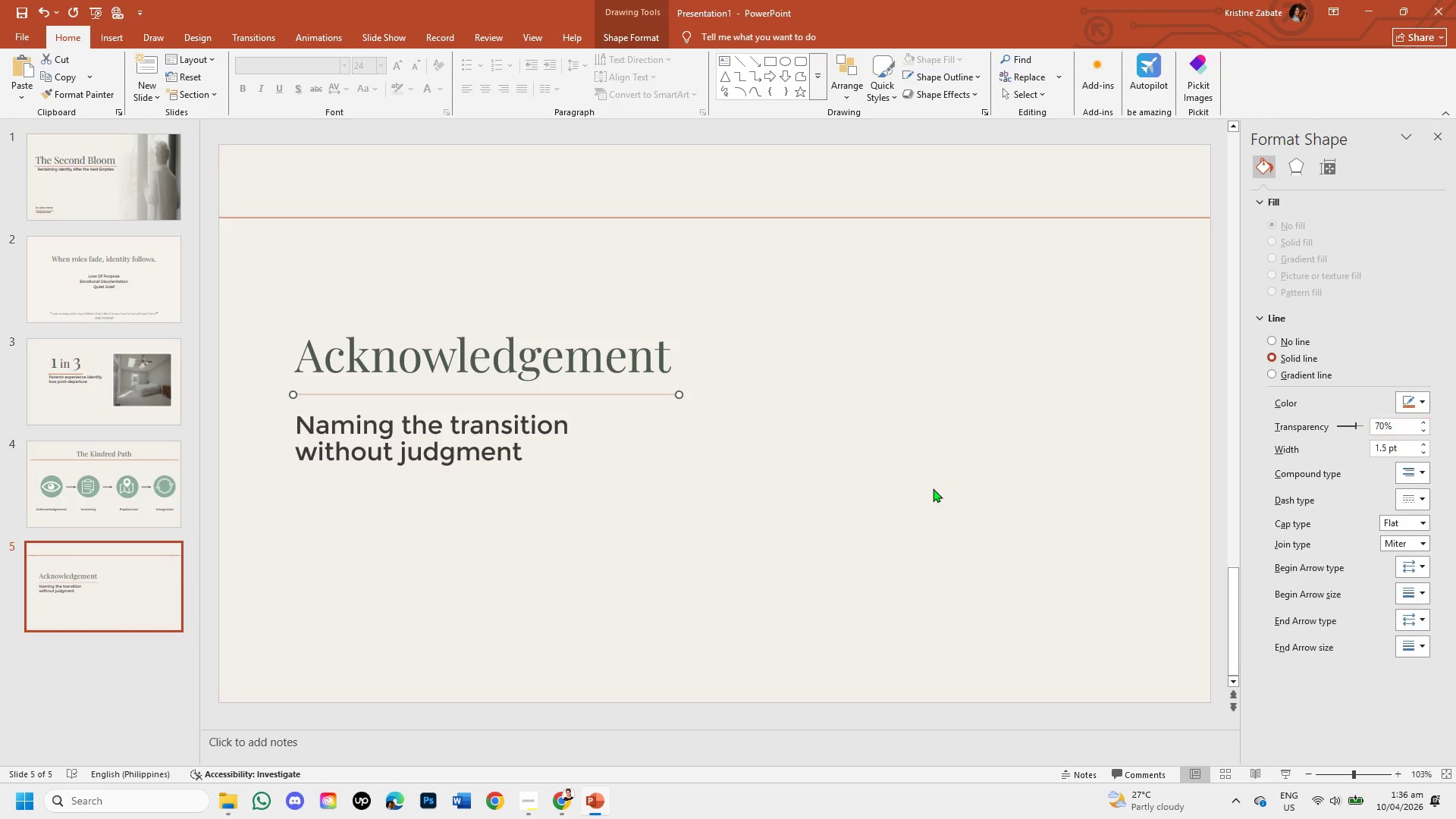 
left_click([880, 493])
 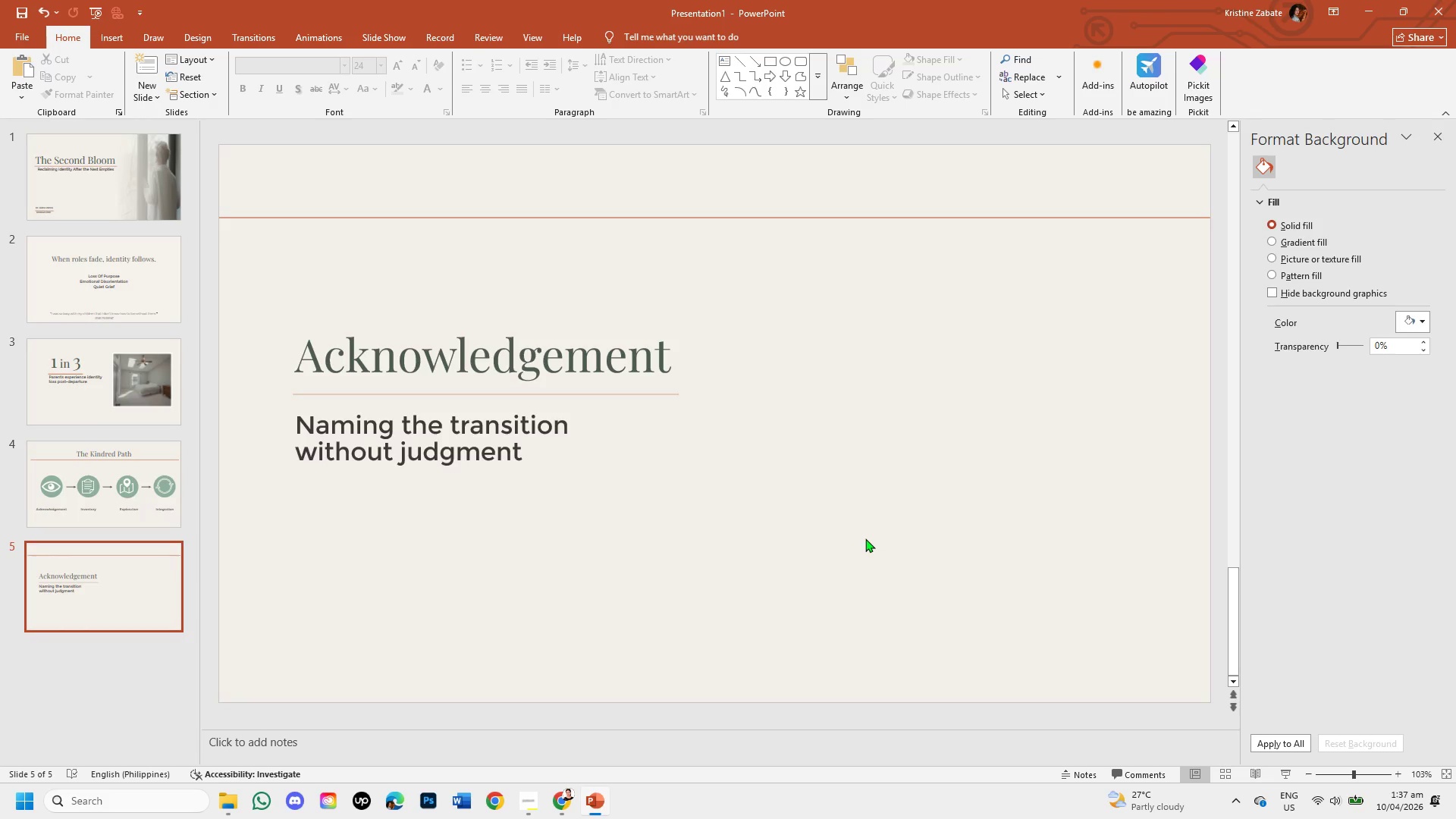 
wait(22.36)
 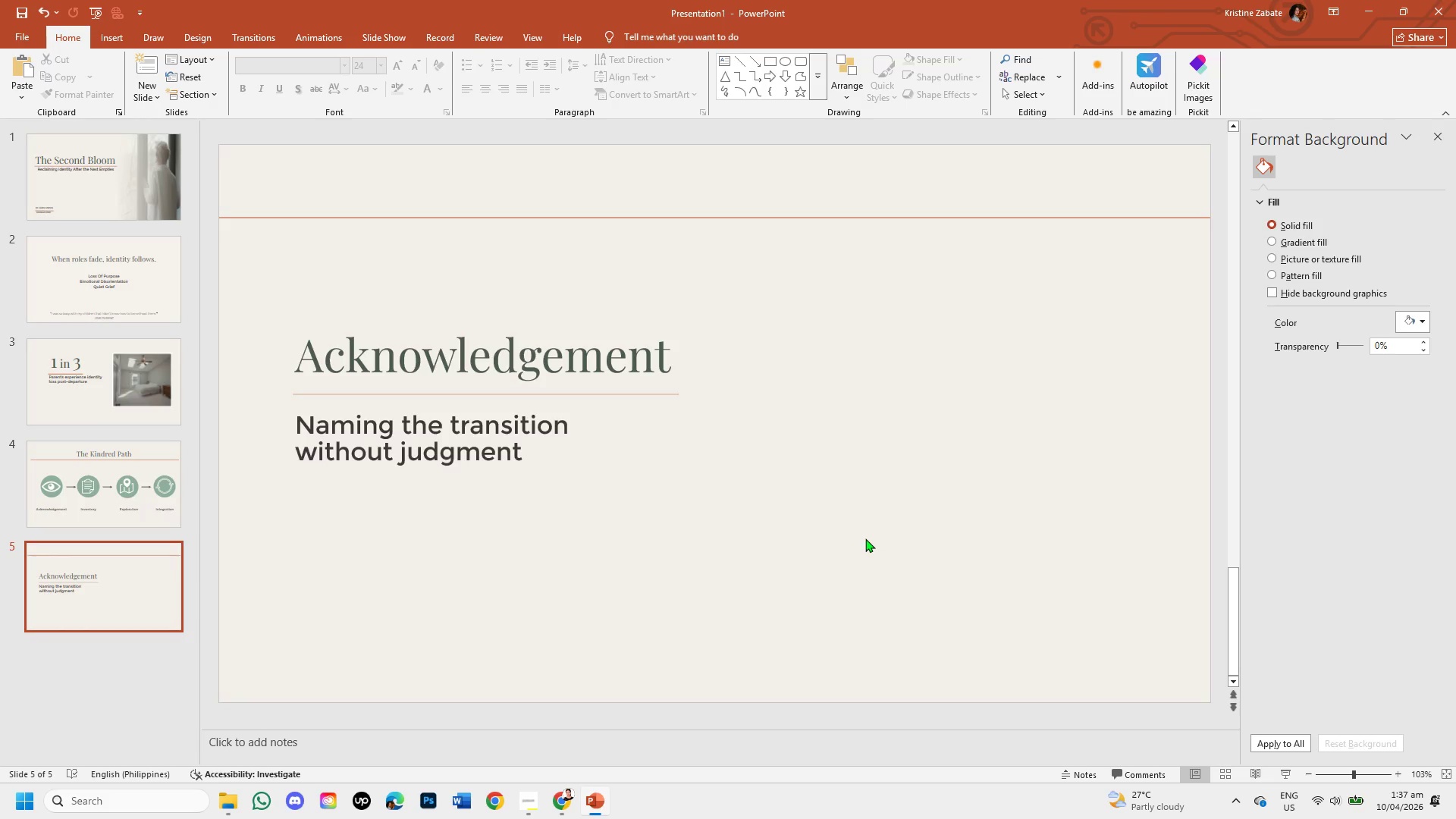 
left_click([563, 807])
 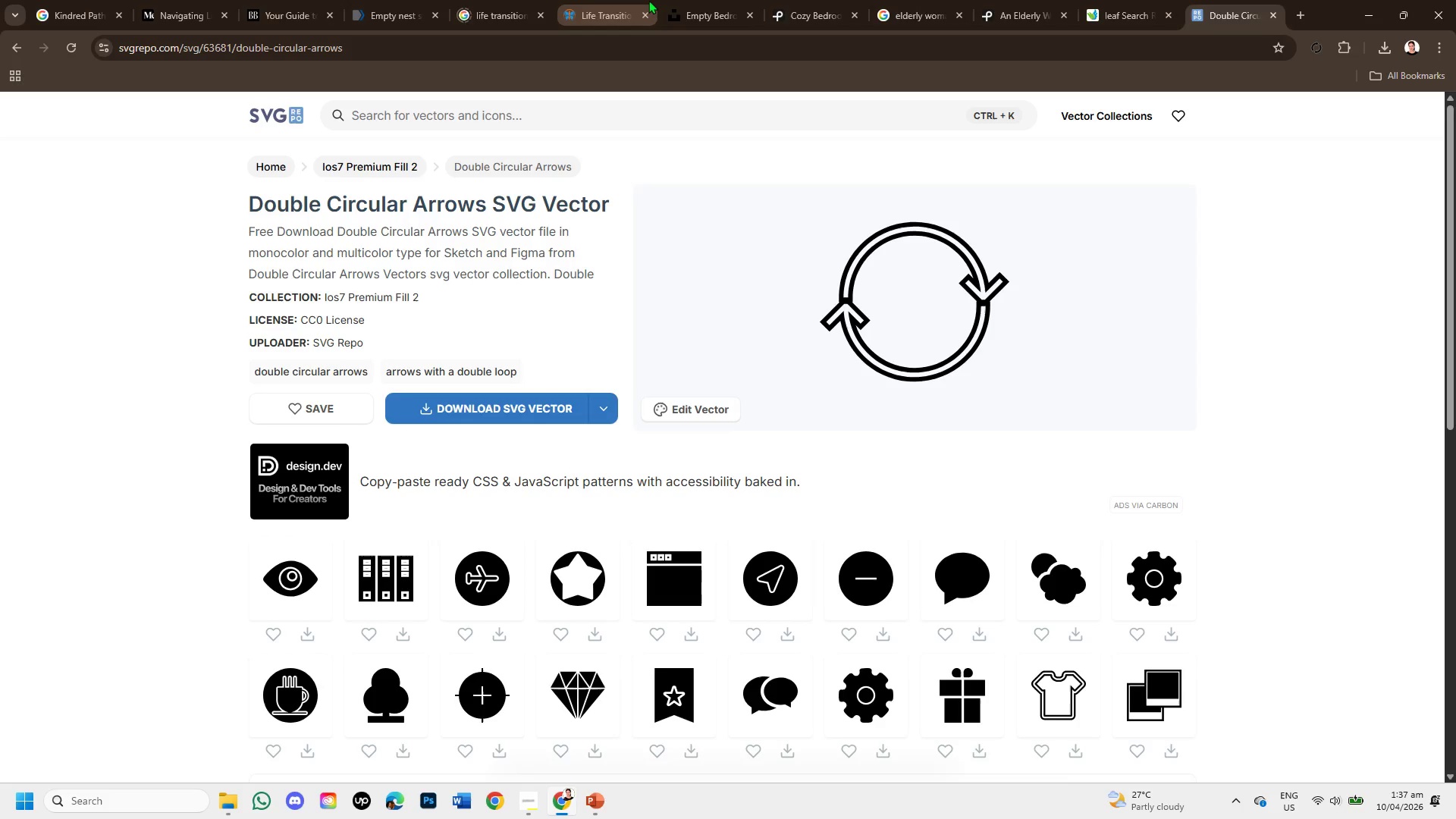 
left_click([700, 8])
 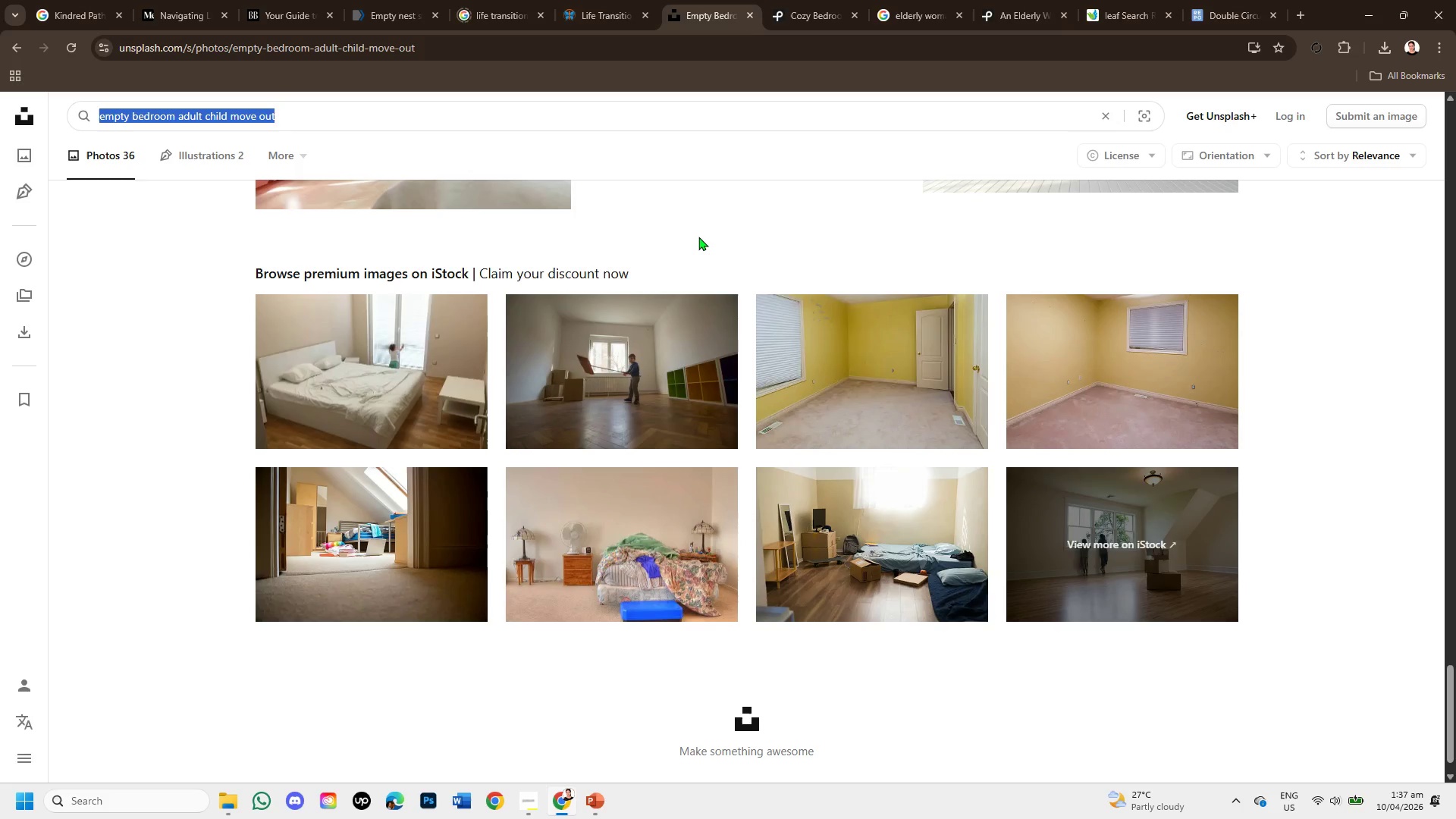 
wait(24.12)
 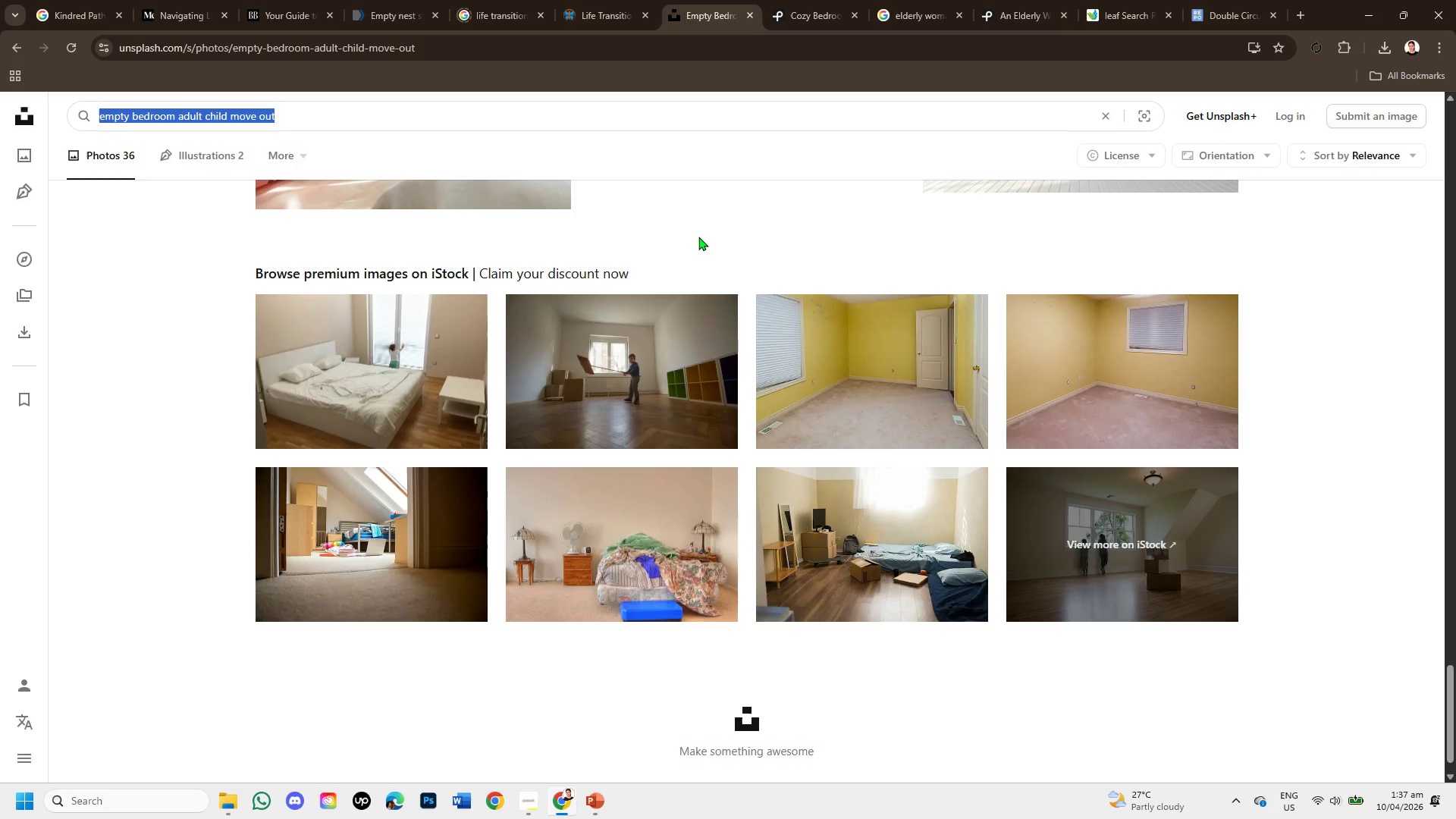 
key(Backspace)
type(woman journaling morning light )
 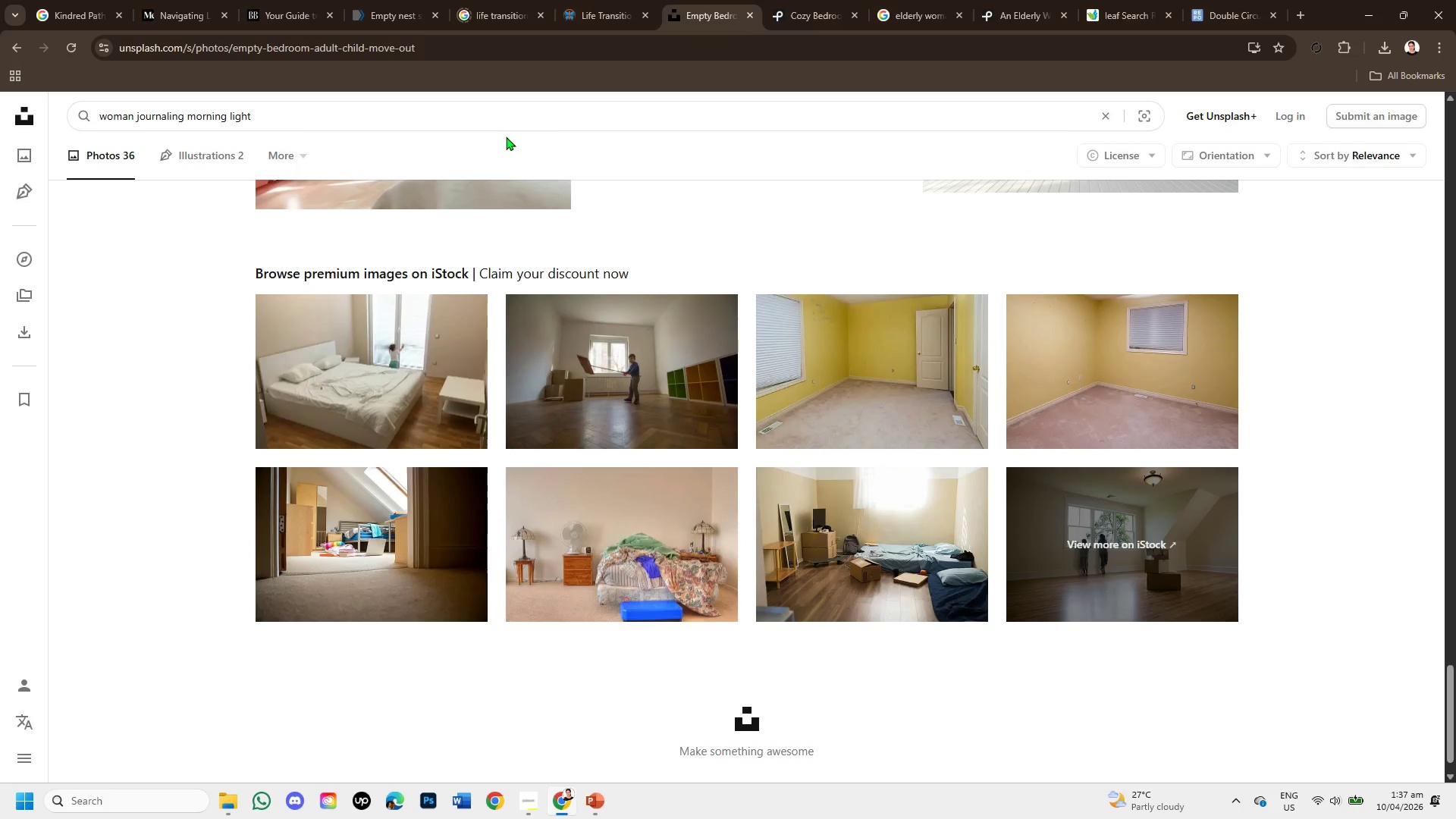 
key(Enter)
 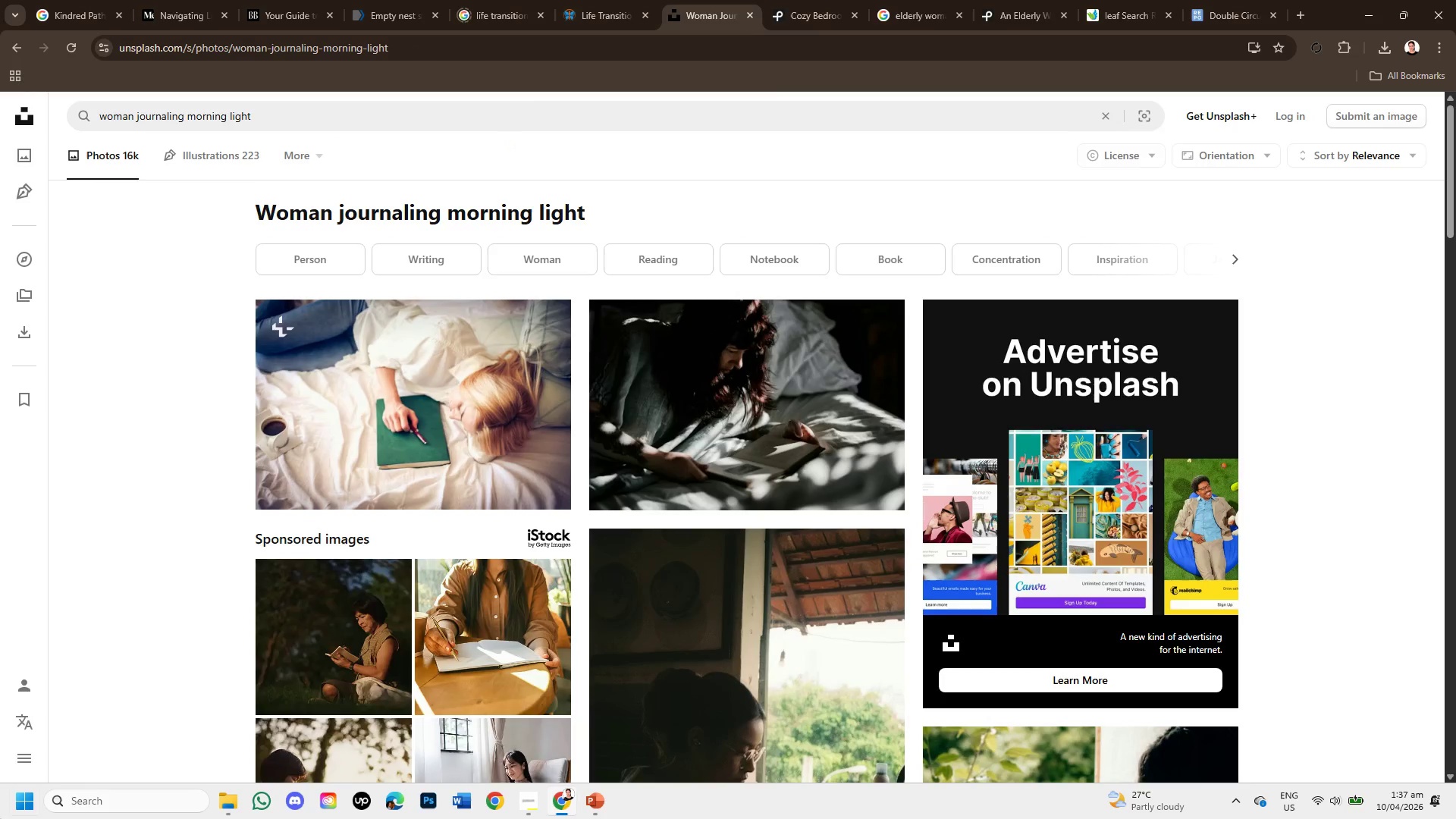 
scroll: coordinate [996, 407], scroll_direction: down, amount: 7.0
 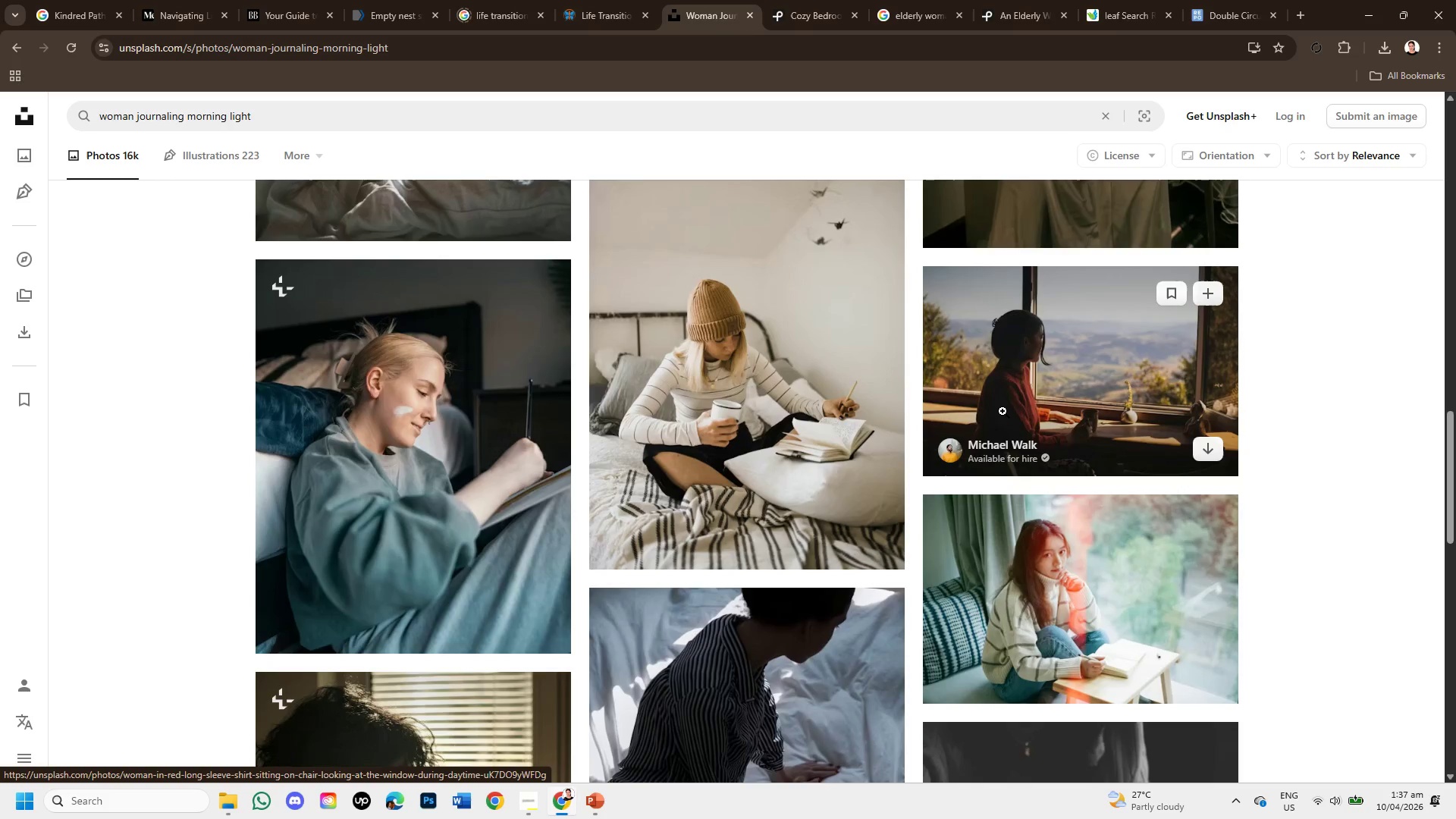 
scroll: coordinate [1041, 561], scroll_direction: down, amount: 5.0
 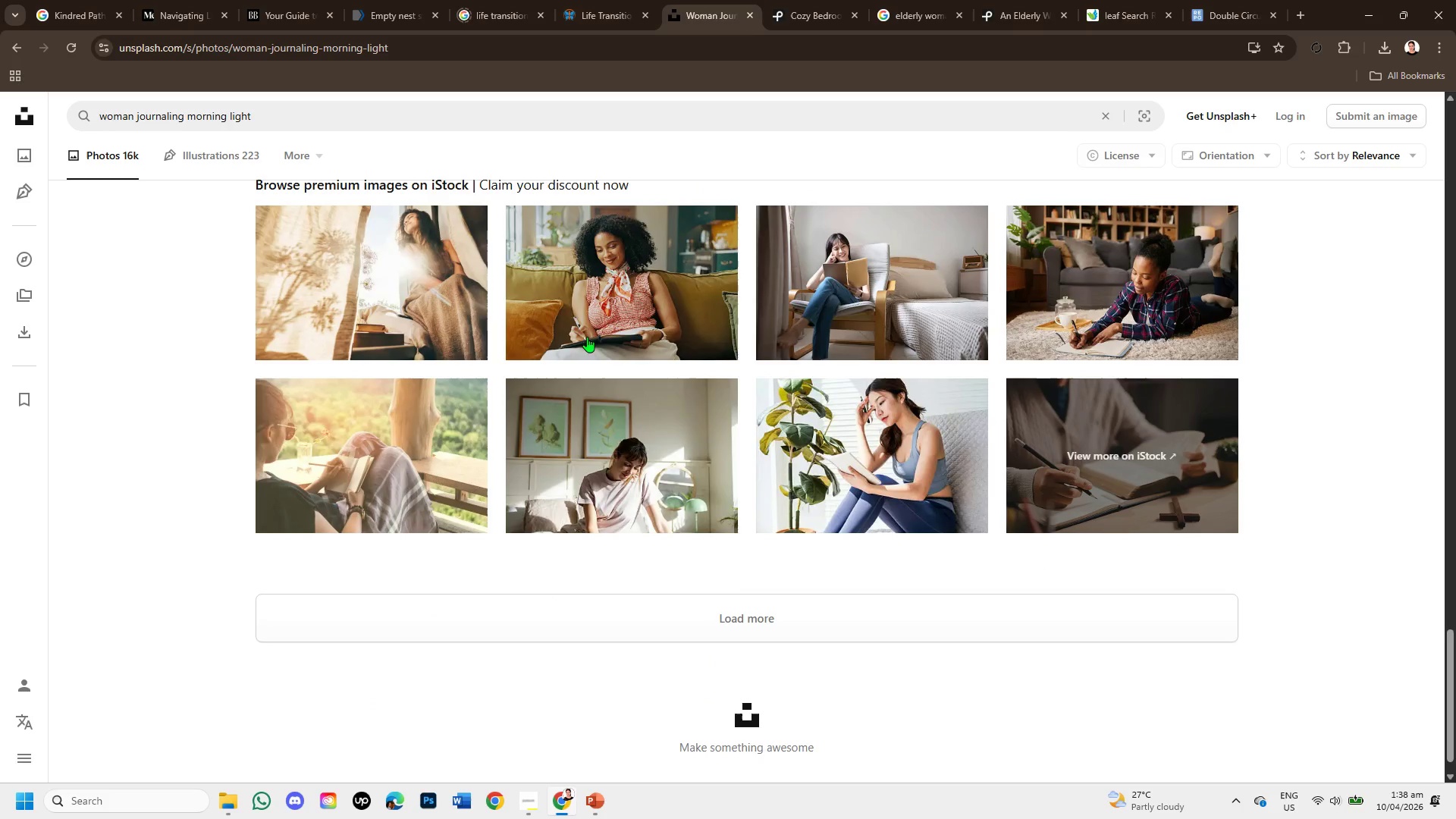 
left_click([331, 115])
 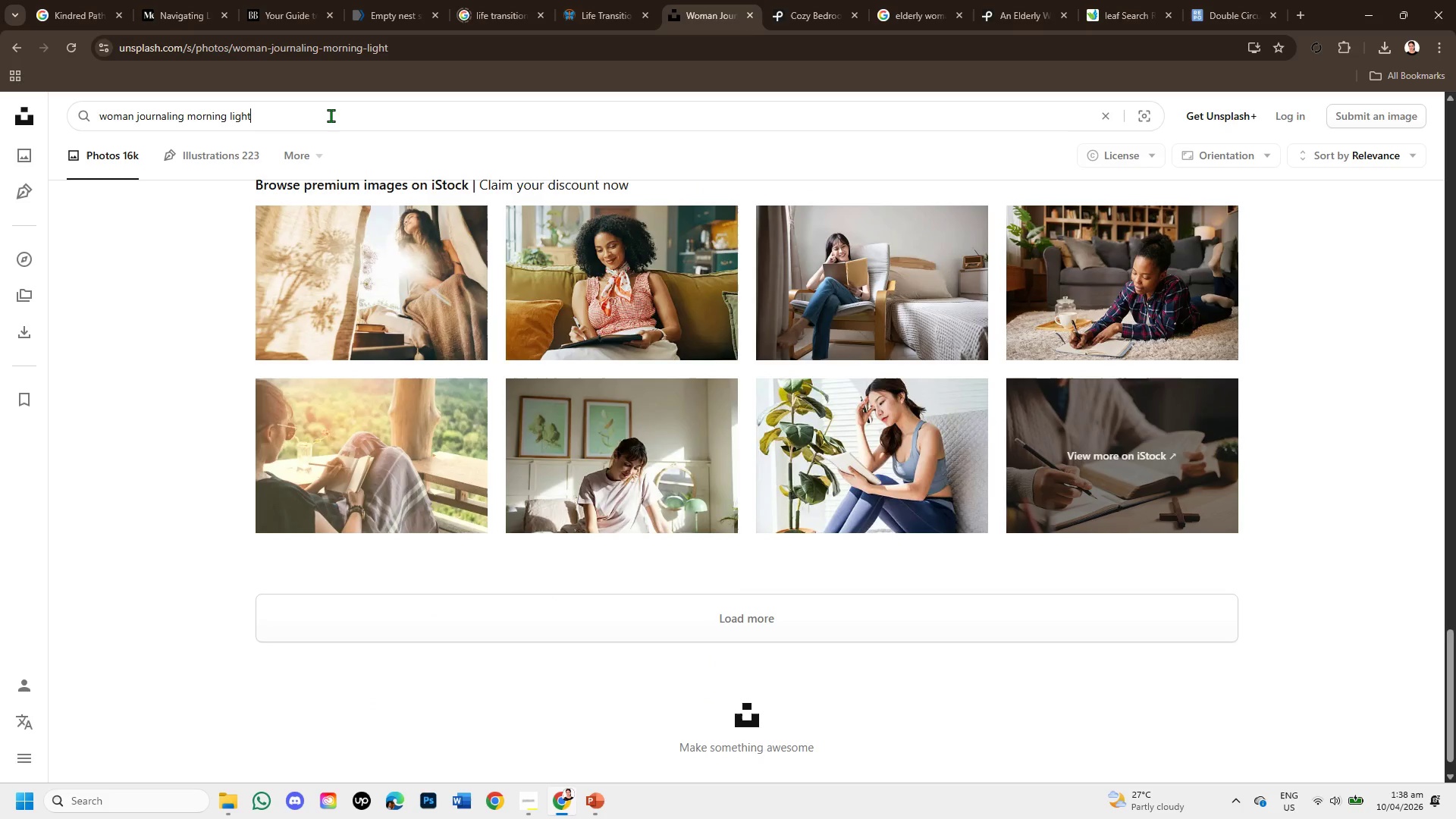 
hold_key(key=Backspace, duration=1.5)
 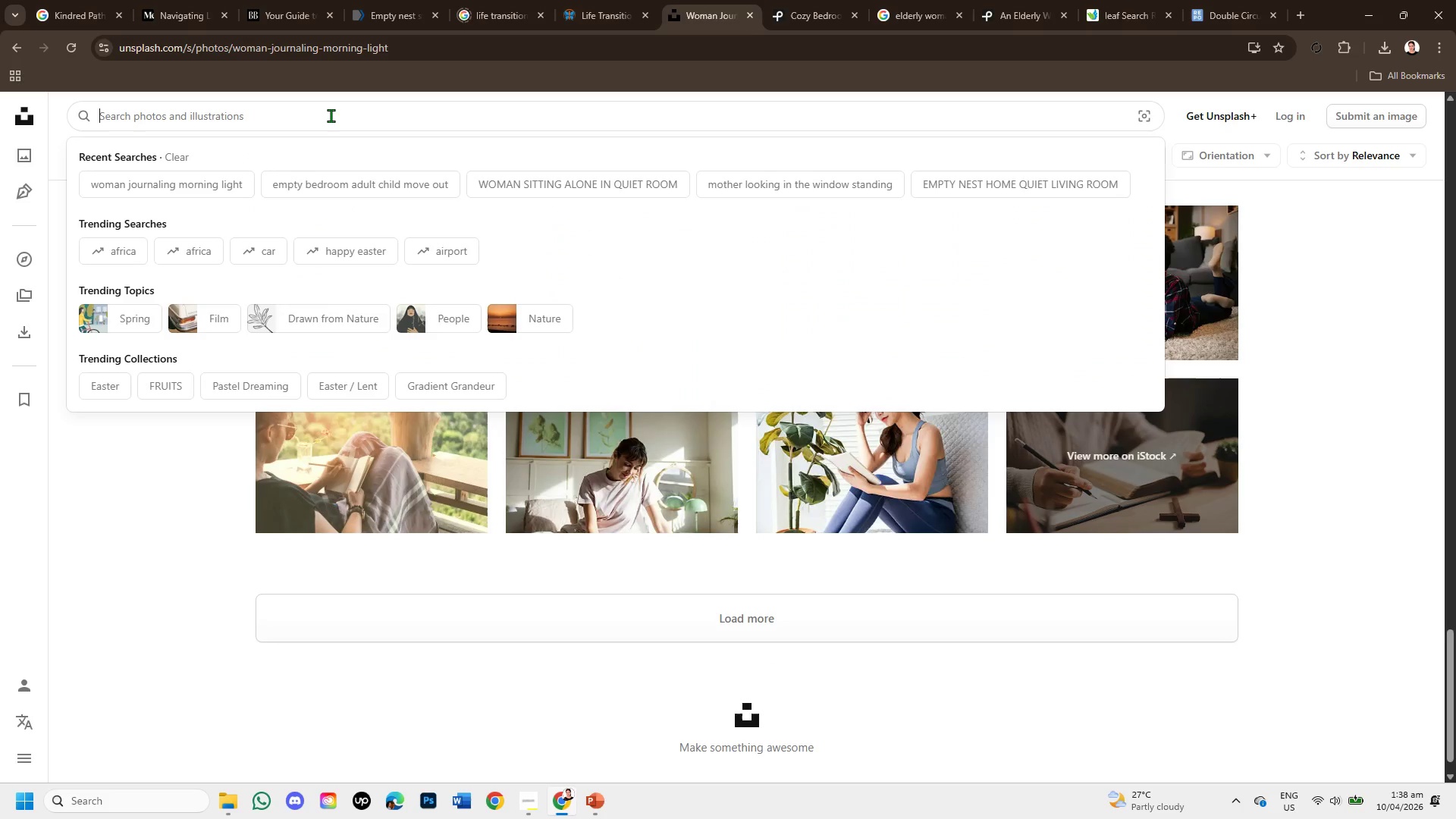 
hold_key(key=Backspace, duration=0.33)
 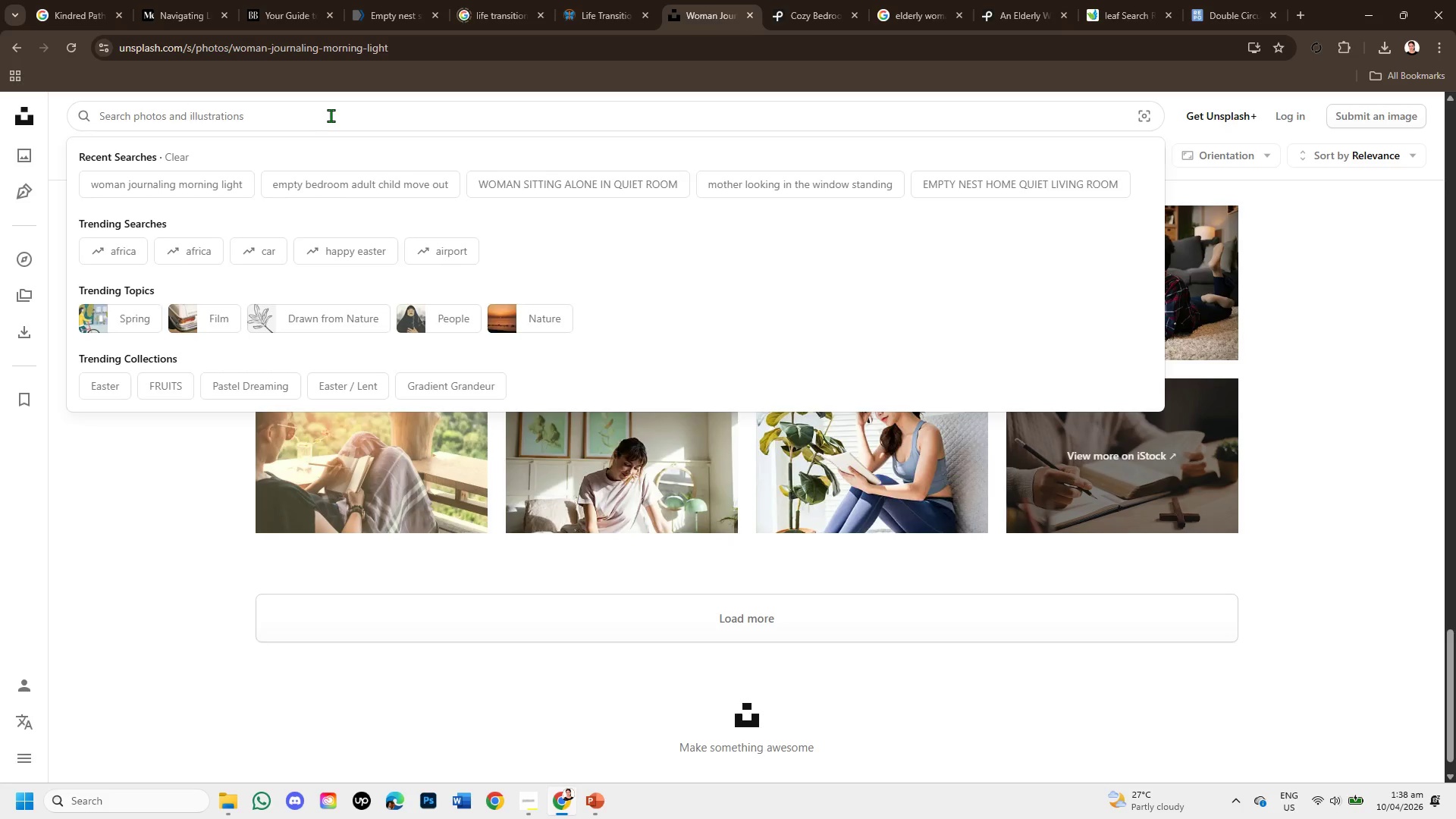 
type(quiet reflectiuo)
key(Backspace)
key(Backspace)
type(on notebook tea )
 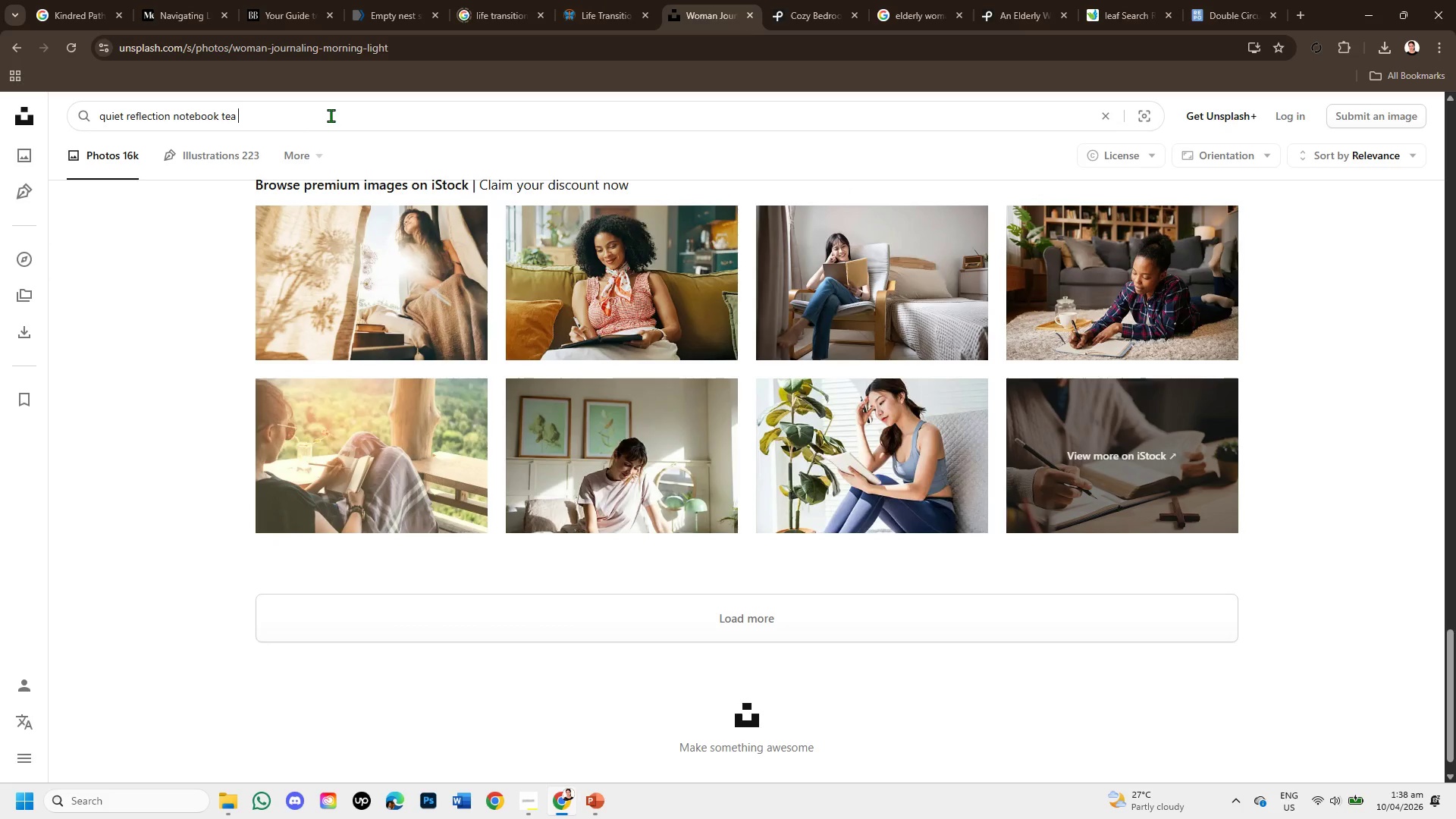 
key(Enter)
 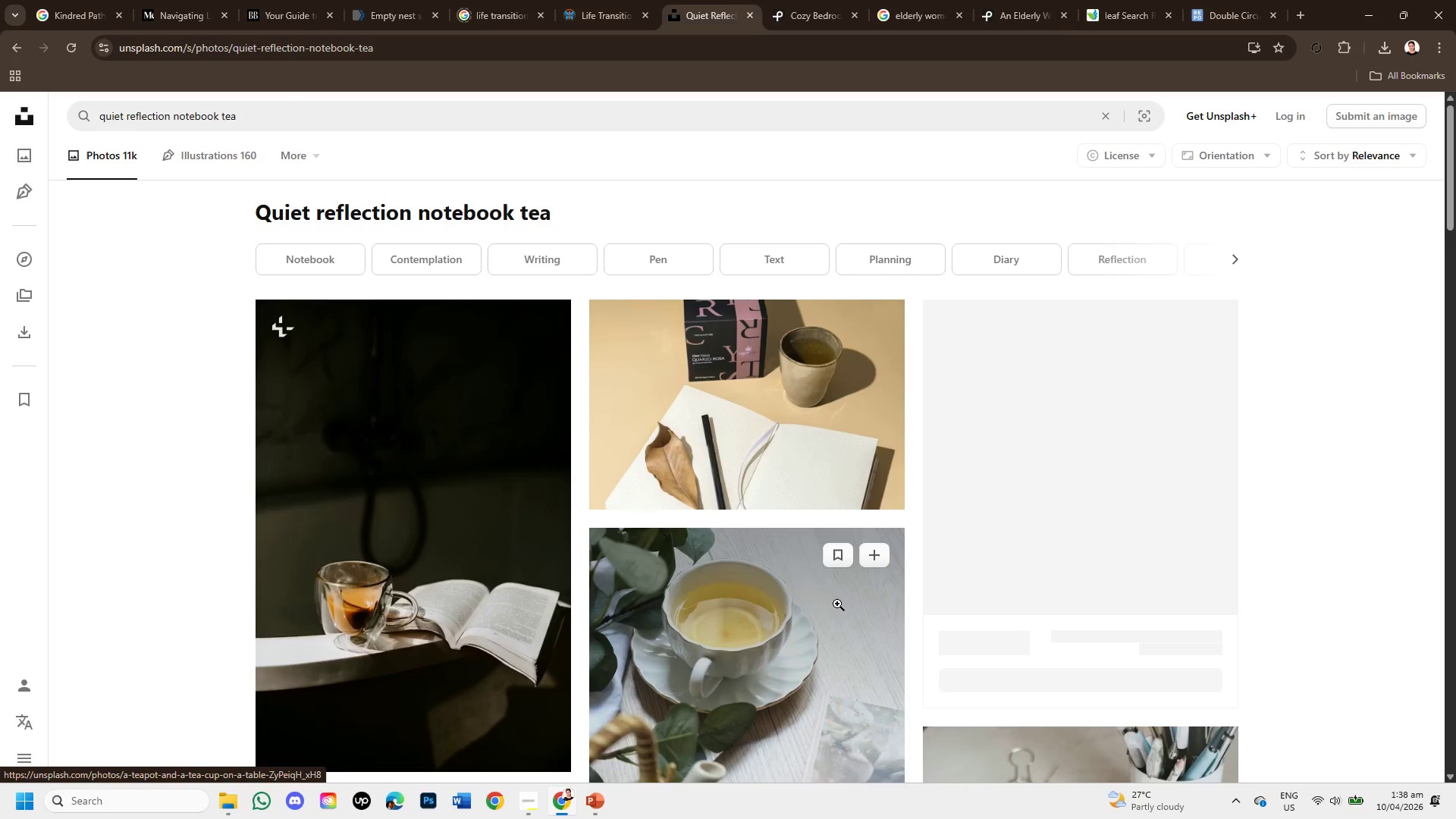 
scroll: coordinate [883, 632], scroll_direction: down, amount: 3.0
 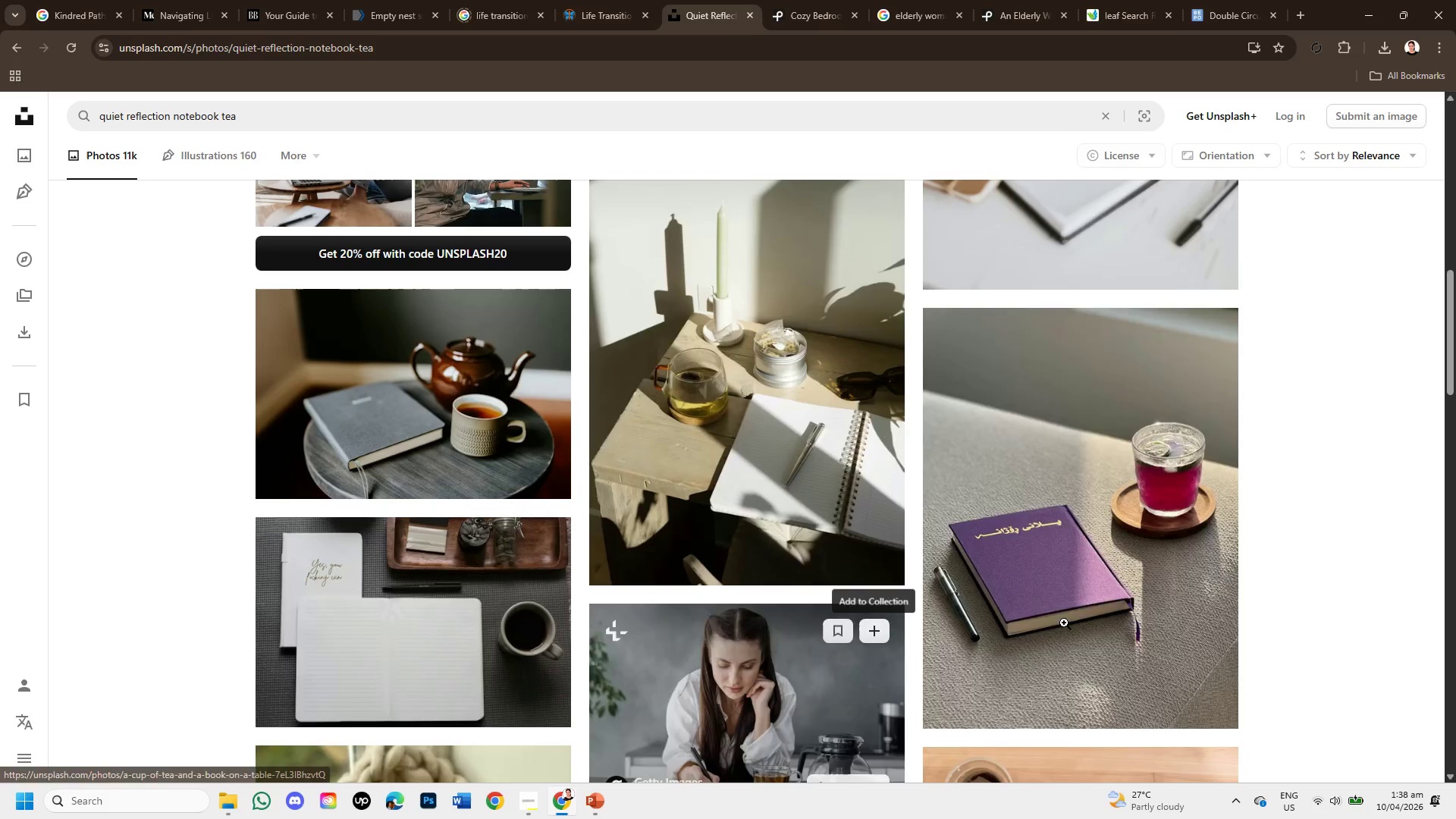 
mouse_move([1109, 589])
 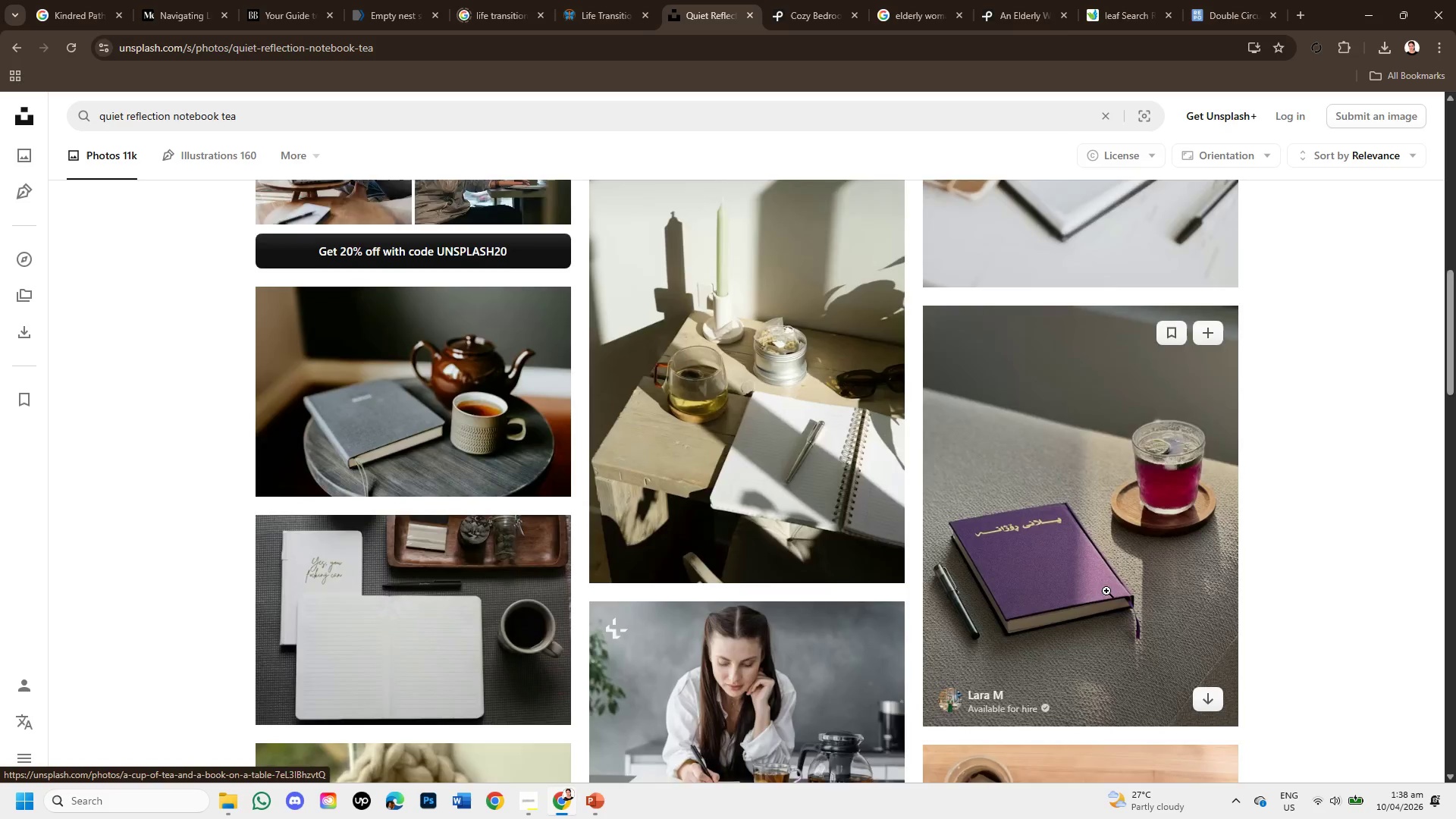 
scroll: coordinate [986, 551], scroll_direction: down, amount: 10.0
 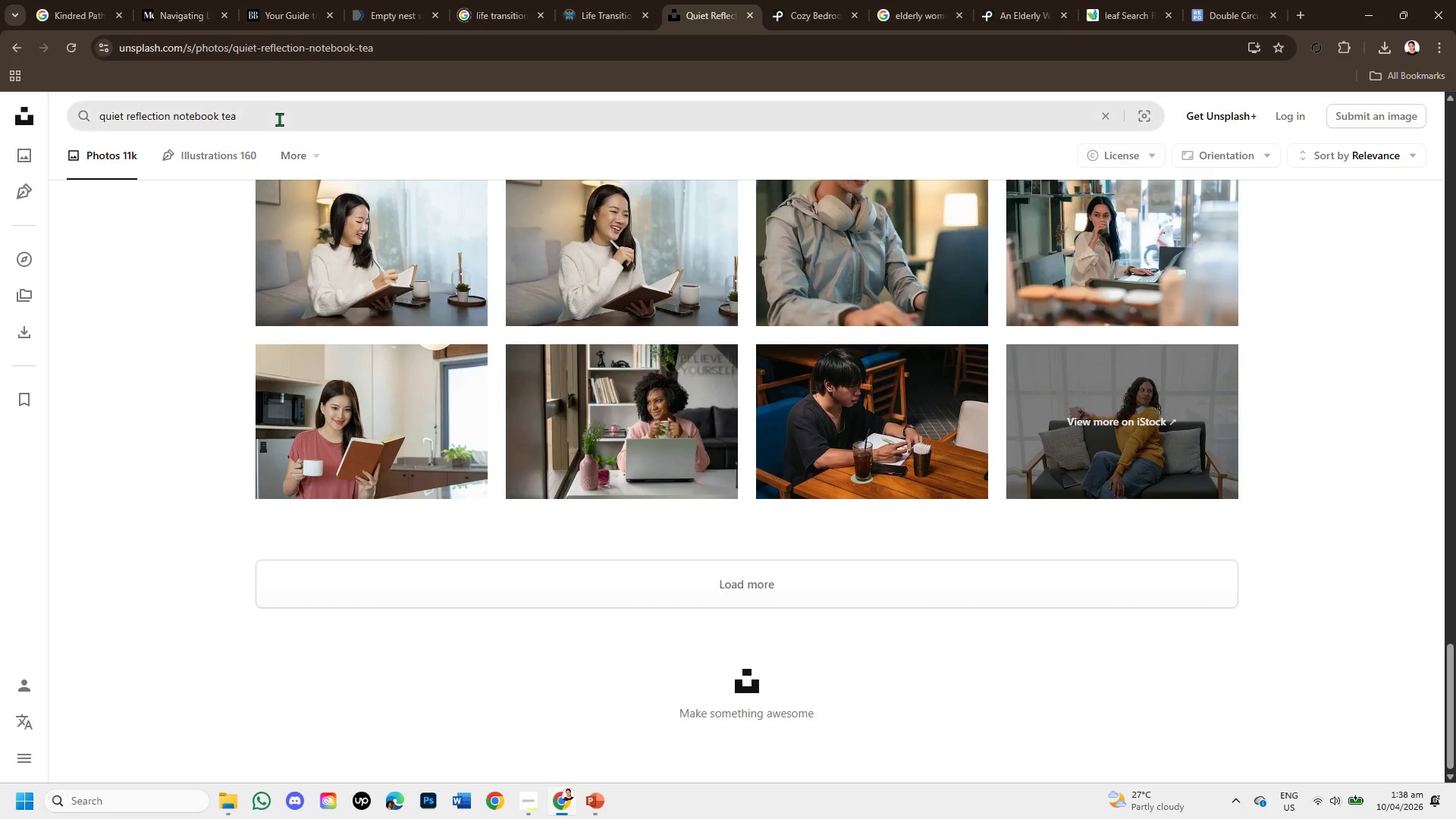 
left_click_drag(start_coordinate=[278, 108], to_coordinate=[0, 143])
 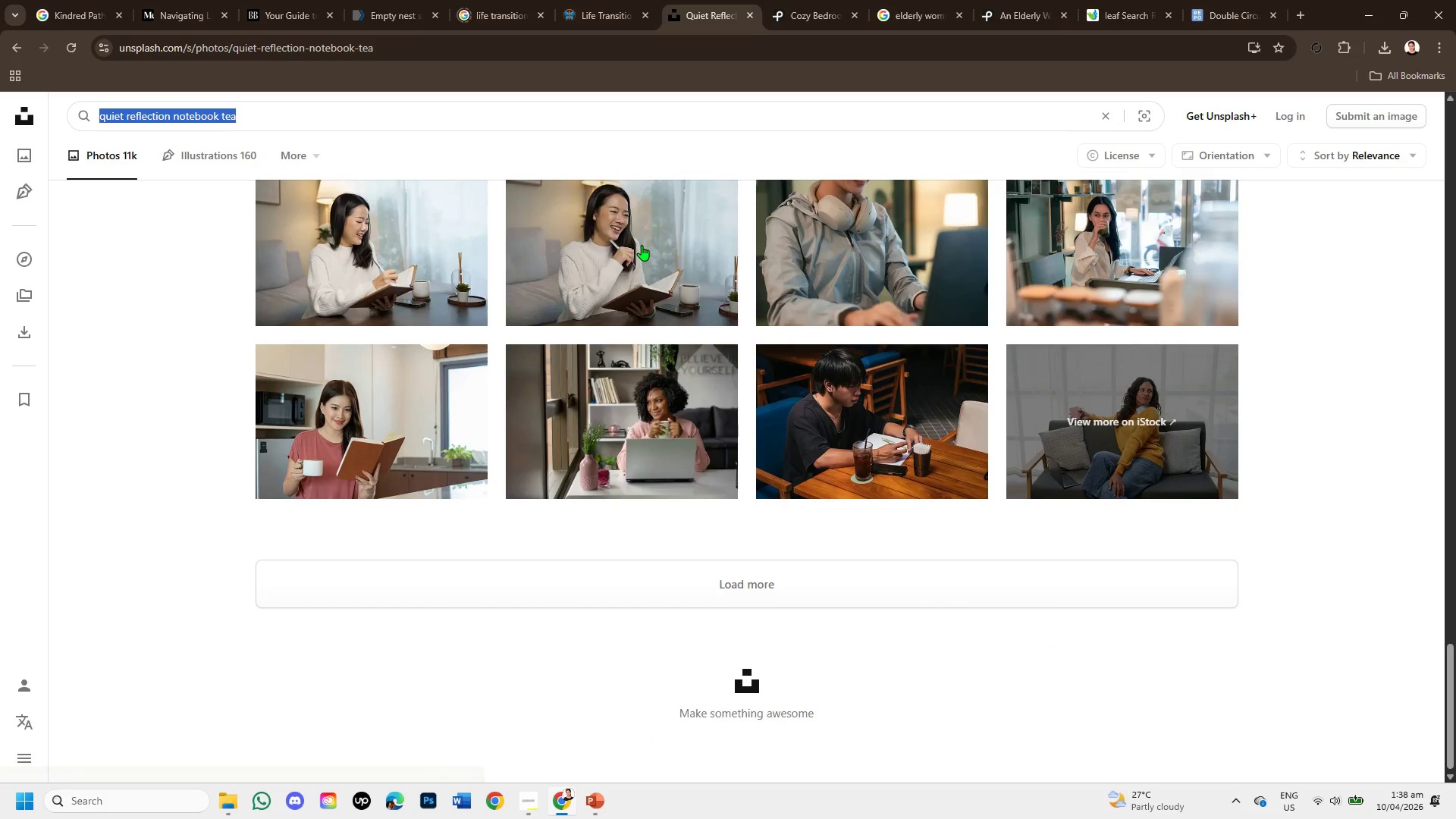 
hold_key(key=ControlLeft, duration=1.67)
 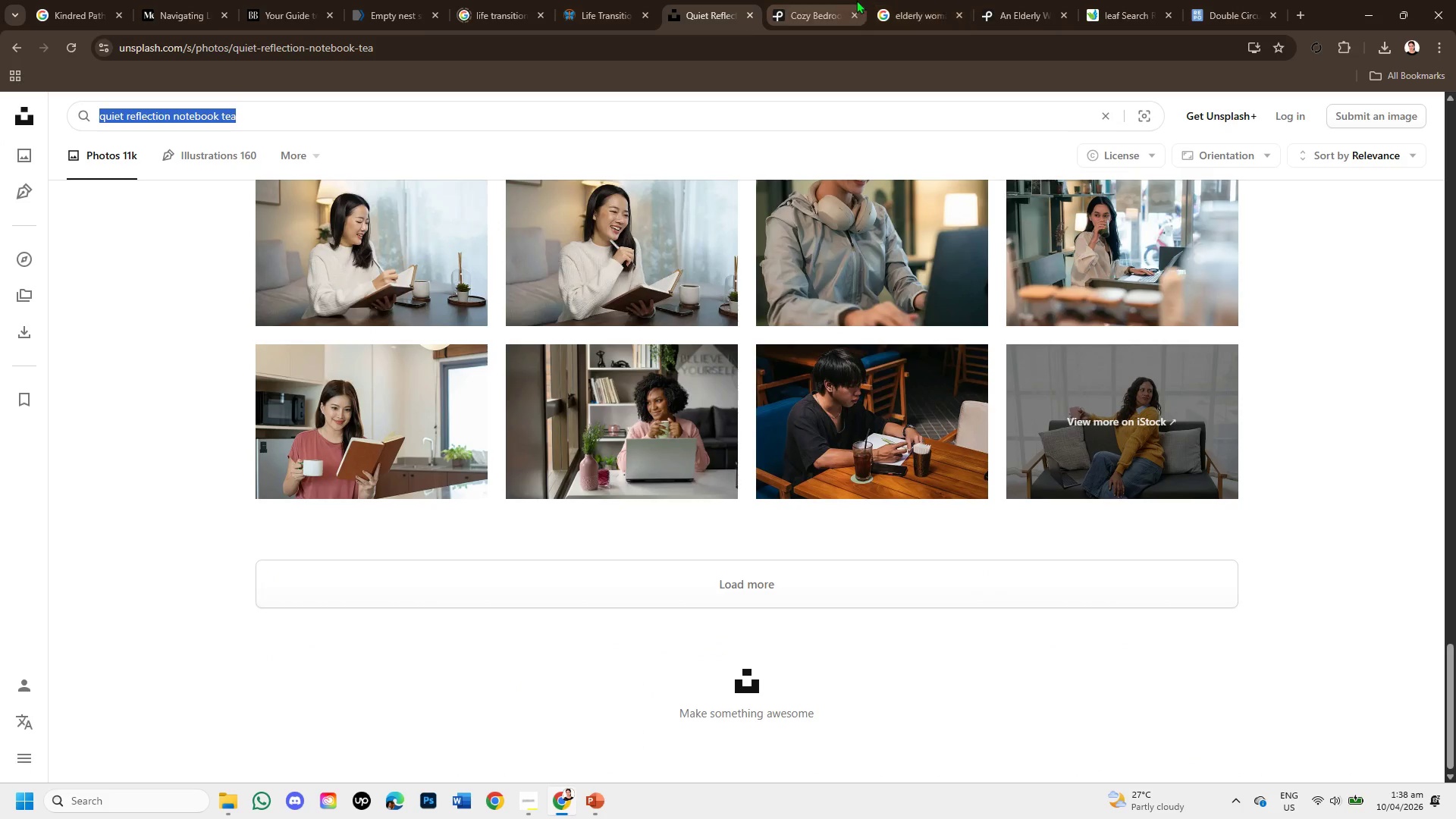 
hold_key(key=C, duration=0.31)
 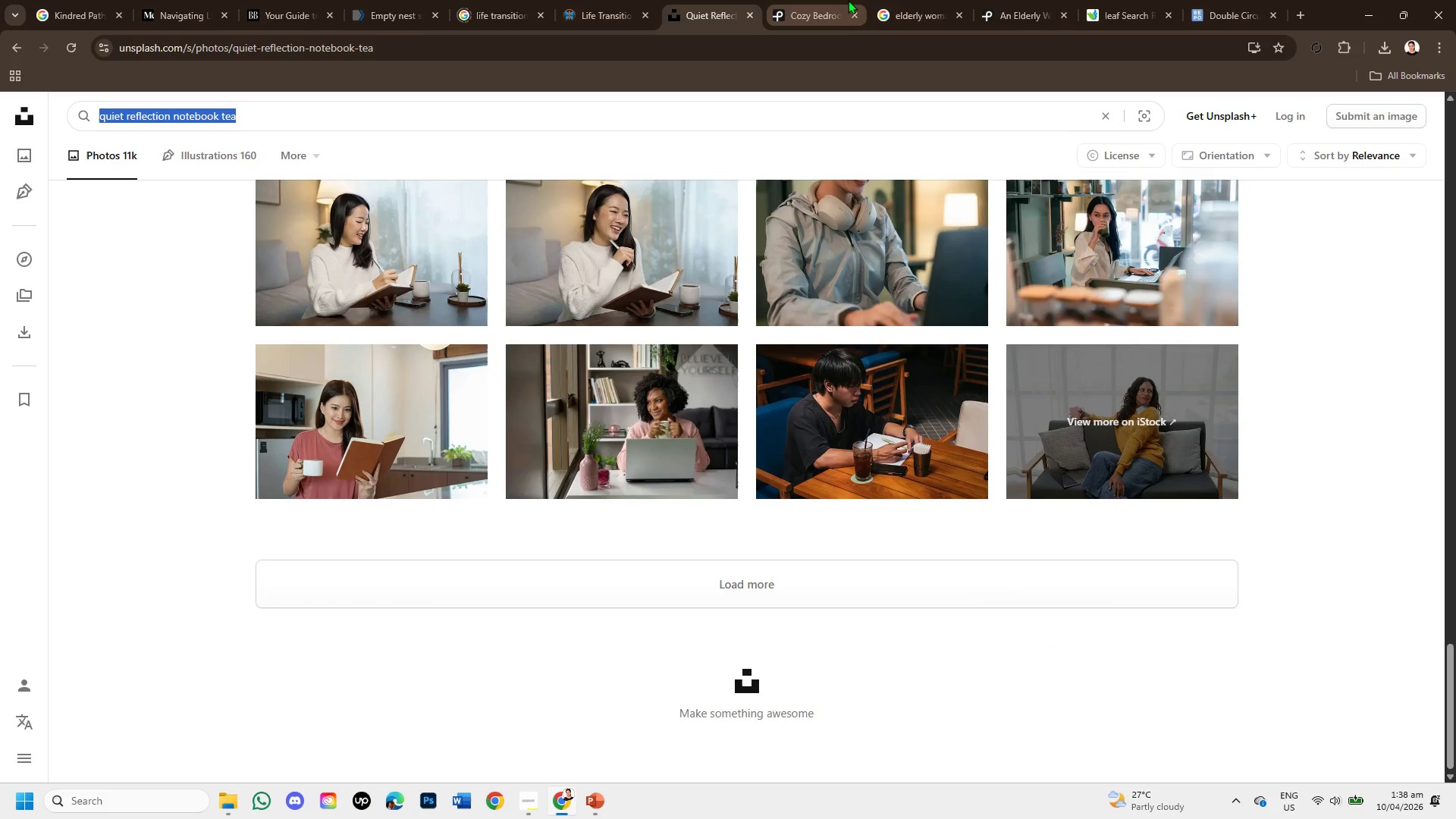 
left_click([848, 0])
 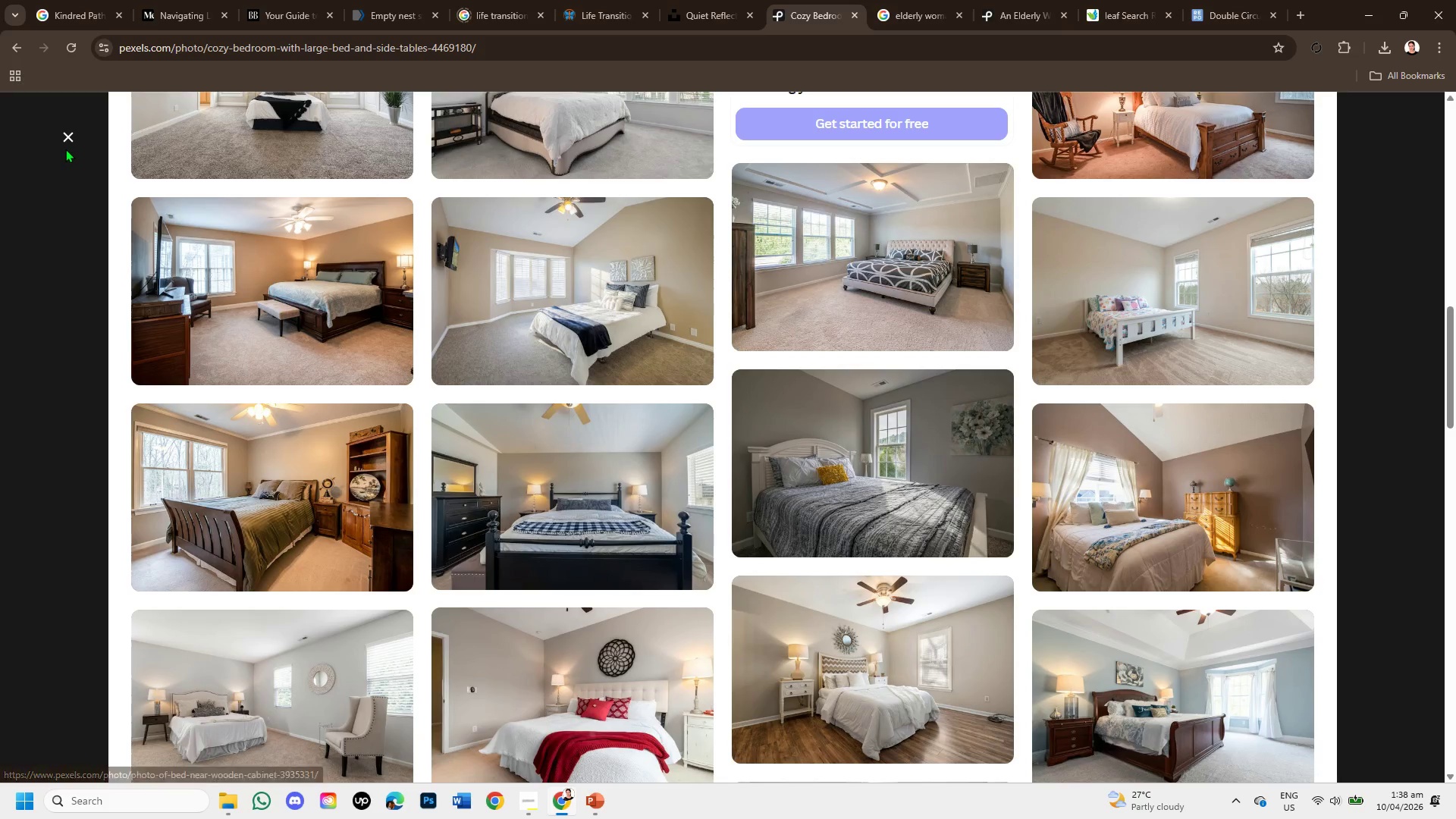 
left_click([60, 136])
 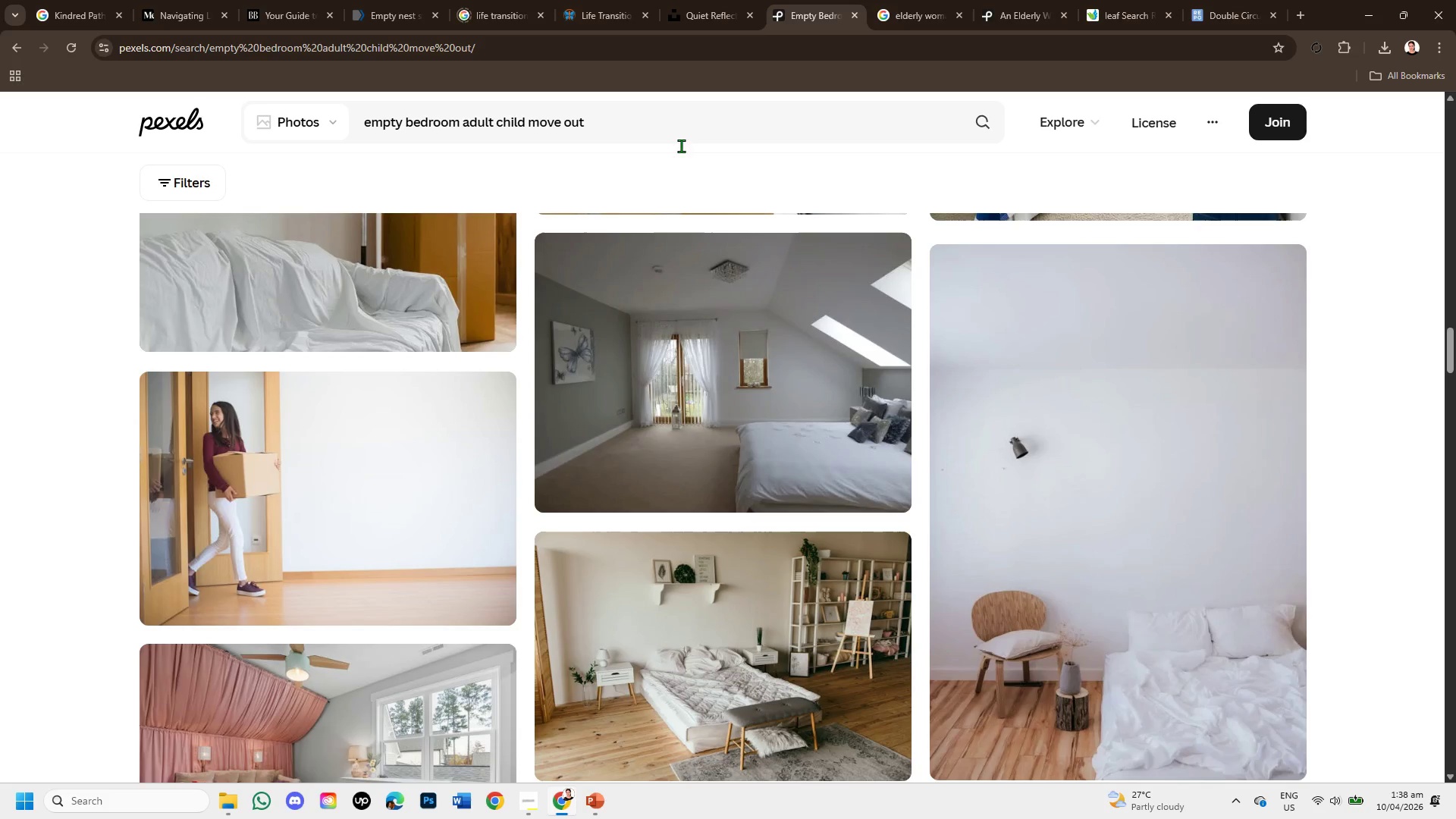 
left_click_drag(start_coordinate=[589, 126], to_coordinate=[342, 132])
 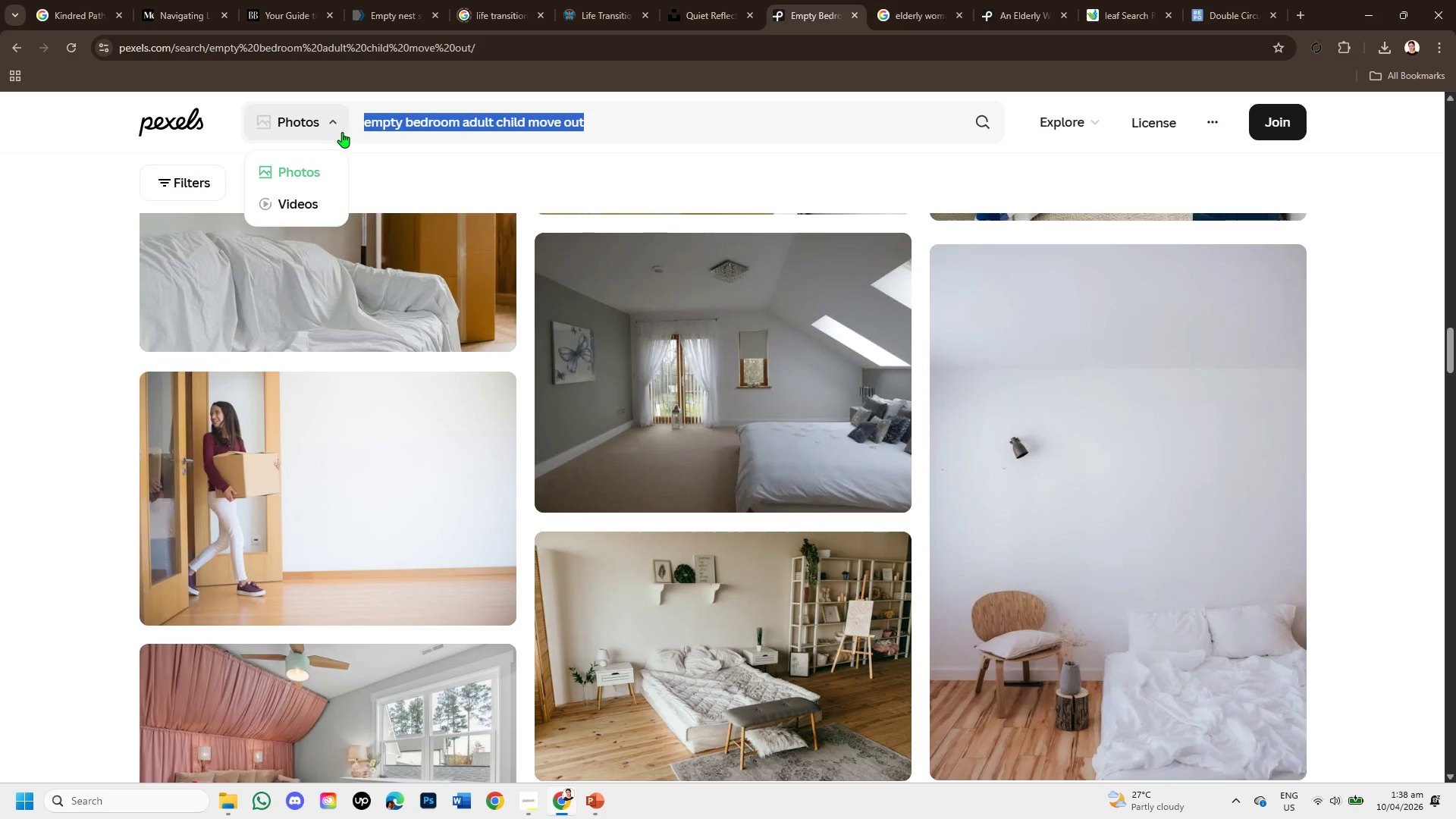 
key(Backspace)
 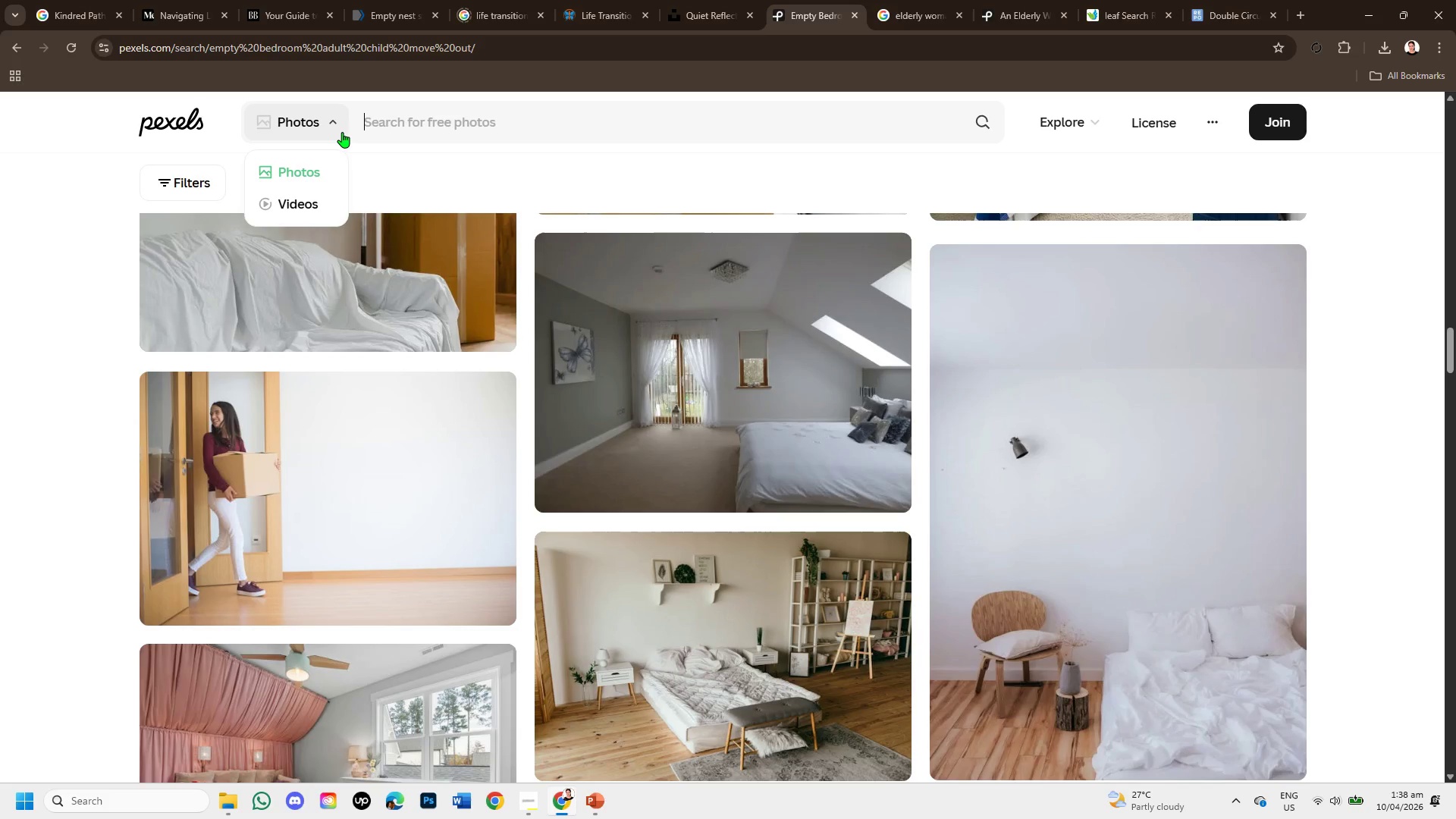 
key(Control+V)
 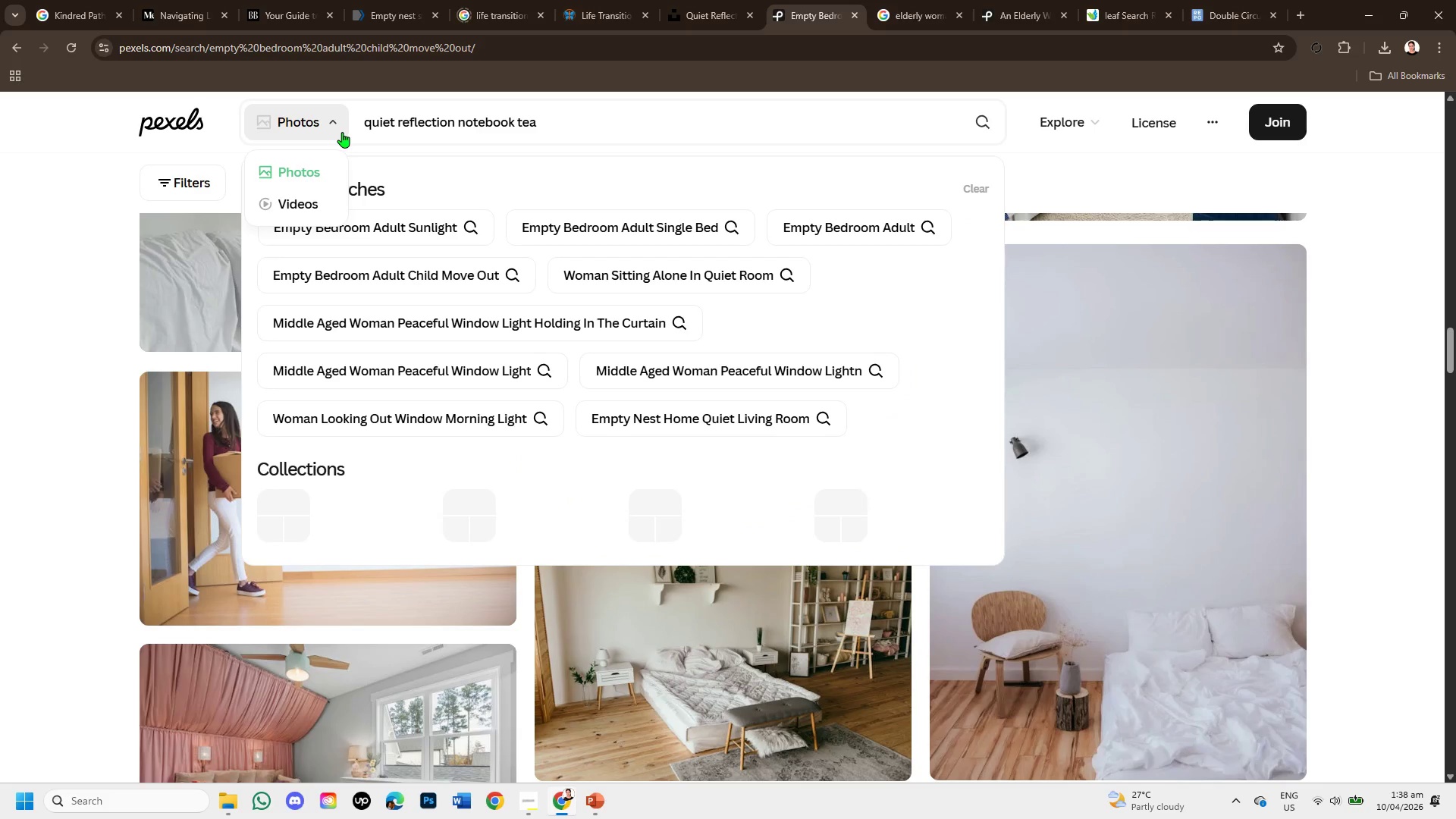 
key(Enter)
 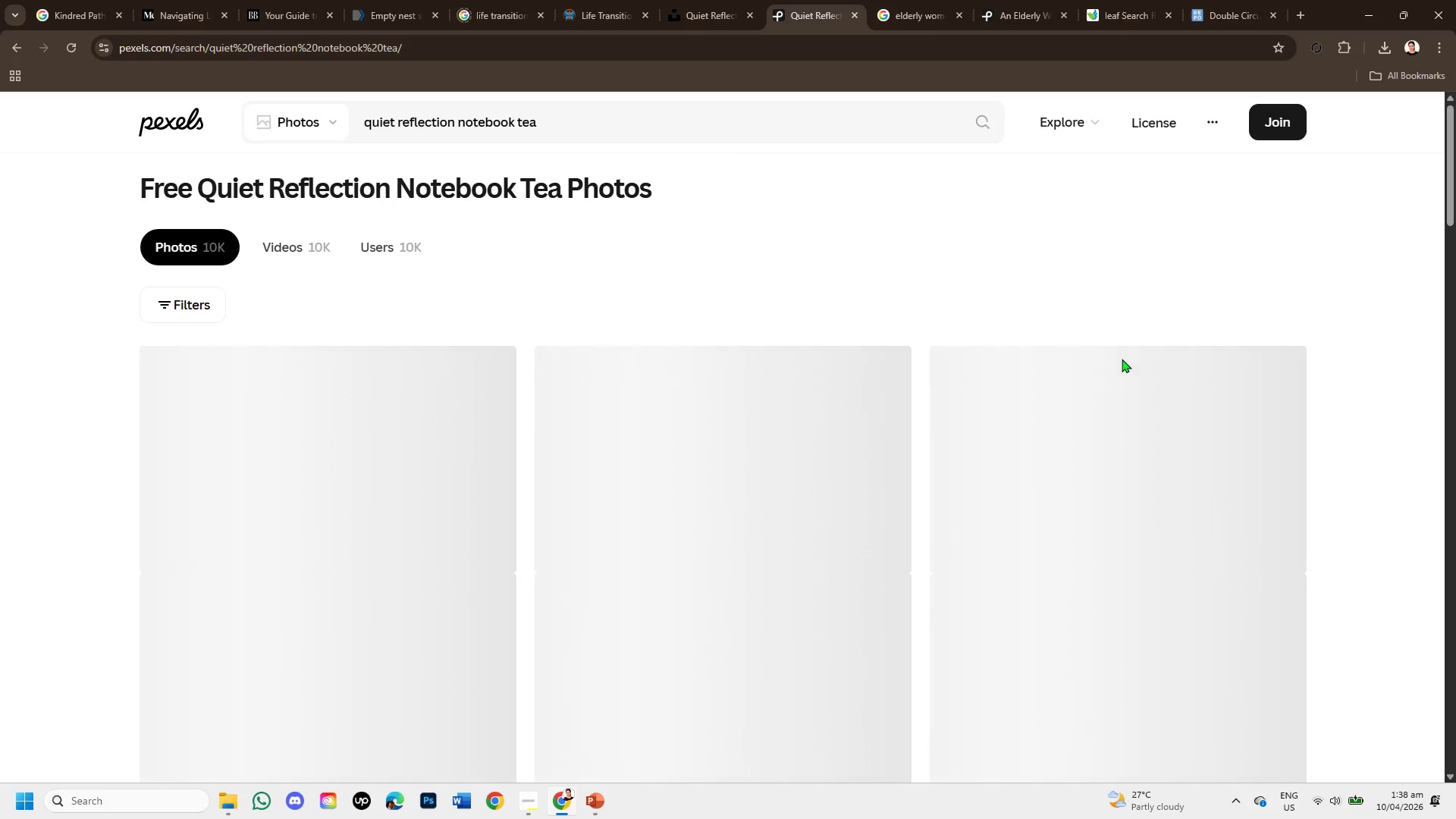 
left_click([521, 792])